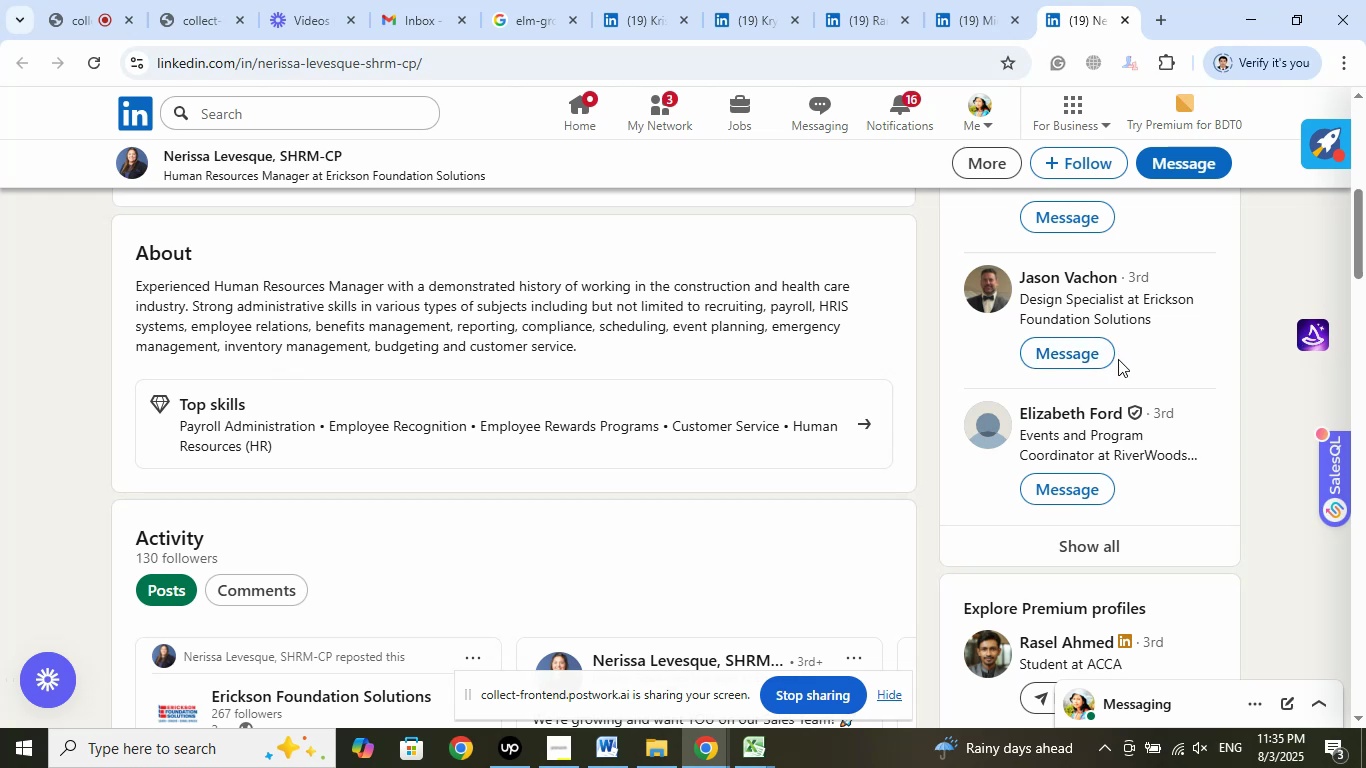 
left_click([1087, 551])
 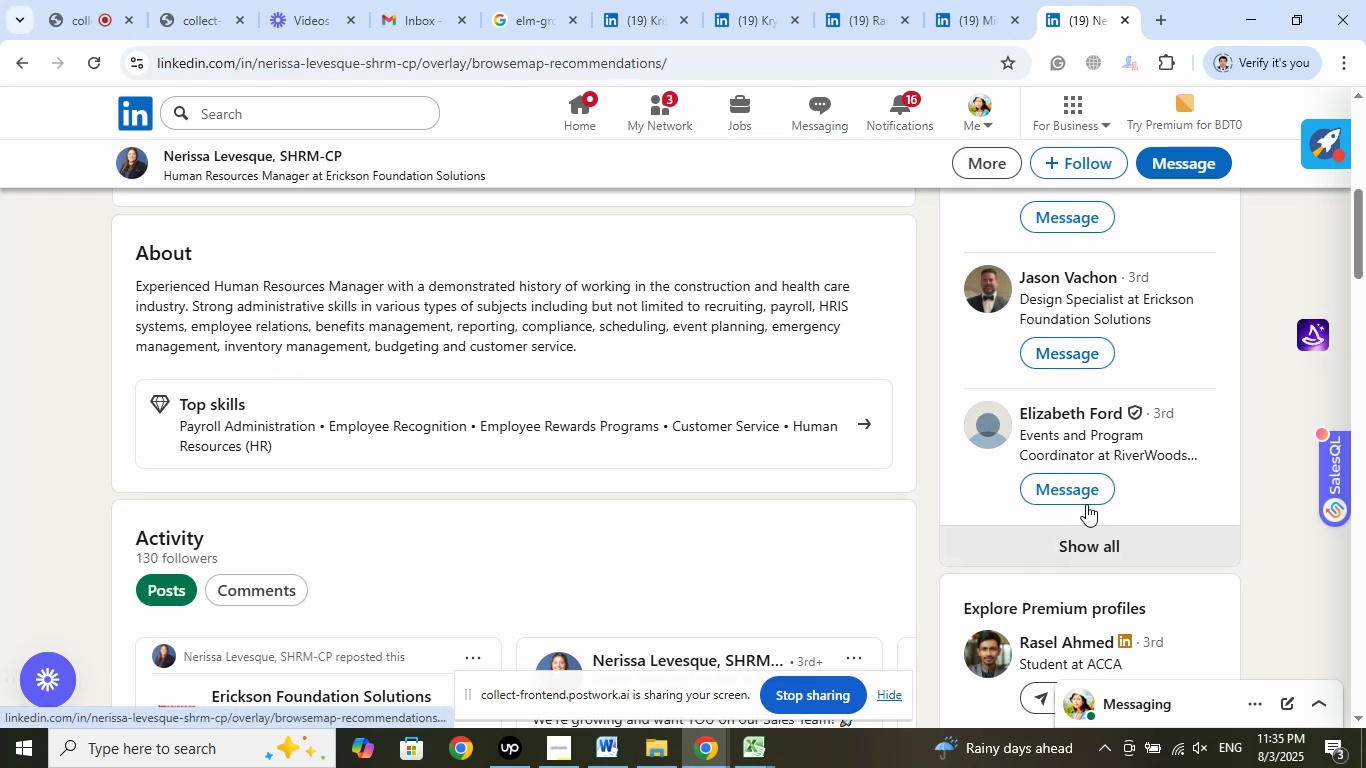 
mouse_move([1060, 480])
 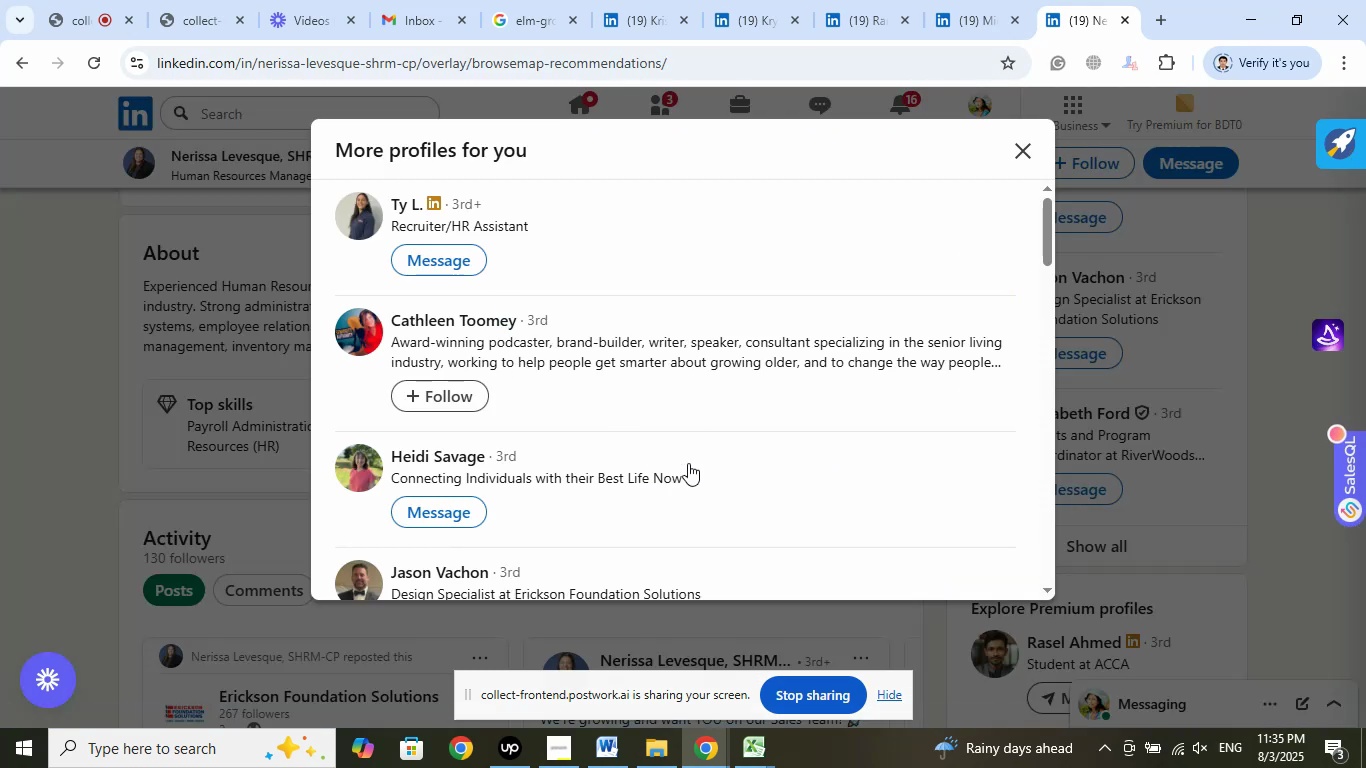 
scroll: coordinate [826, 432], scroll_direction: down, amount: 7.0
 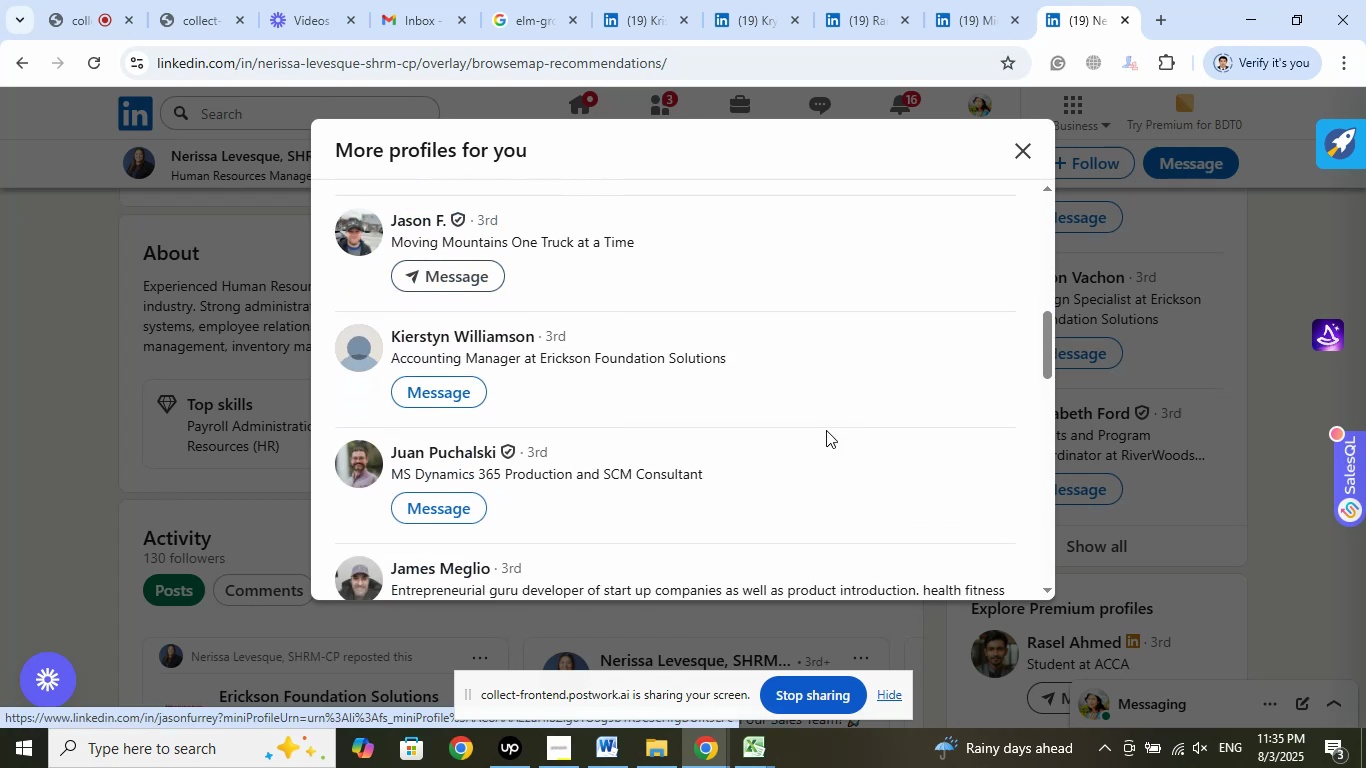 
scroll: coordinate [826, 429], scroll_direction: down, amount: 9.0
 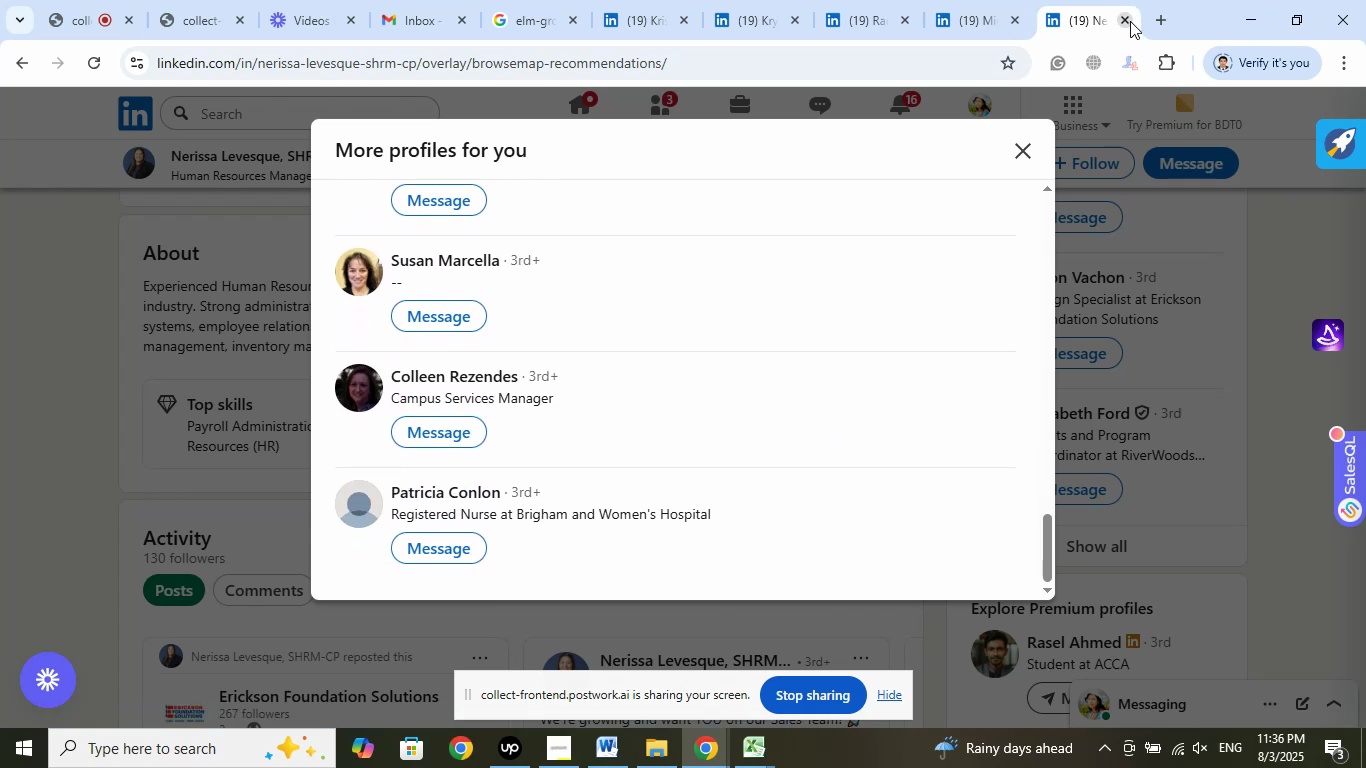 
left_click([1128, 20])
 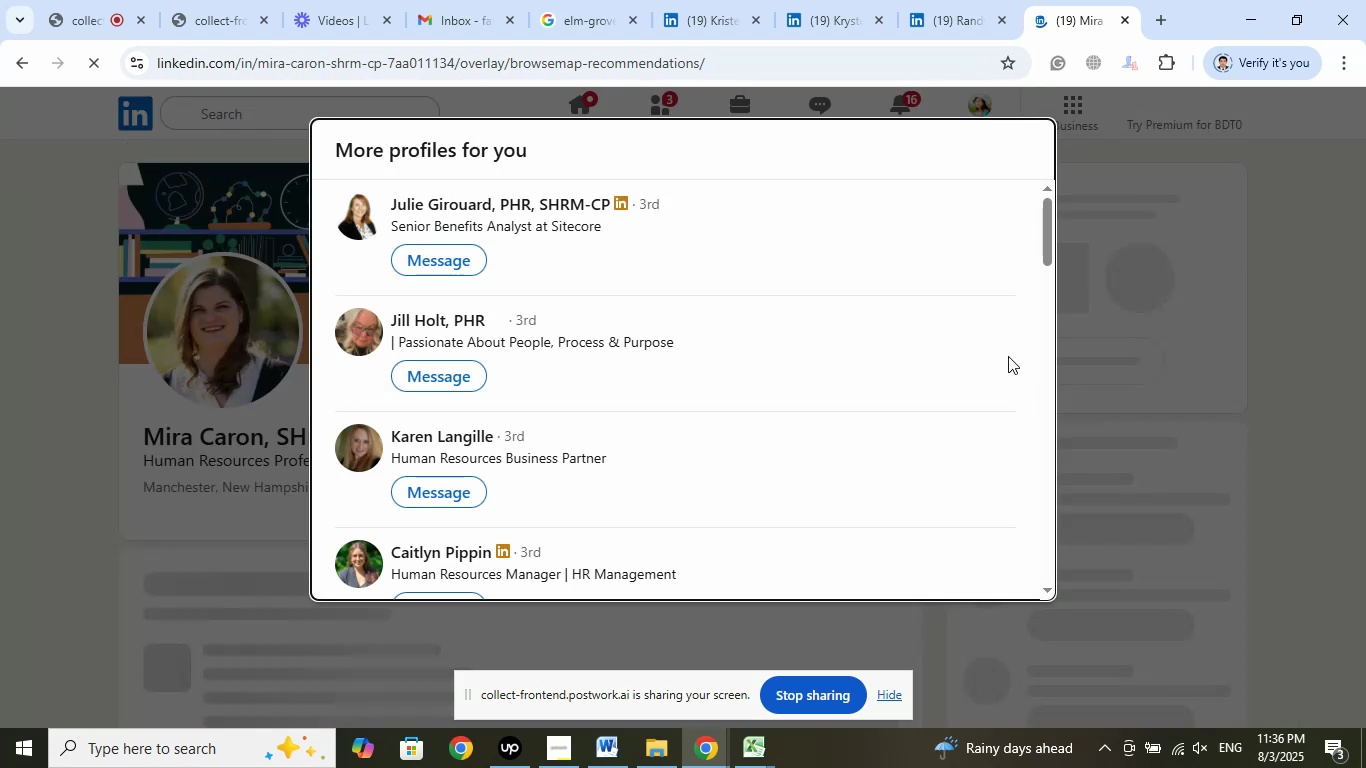 
wait(14.78)
 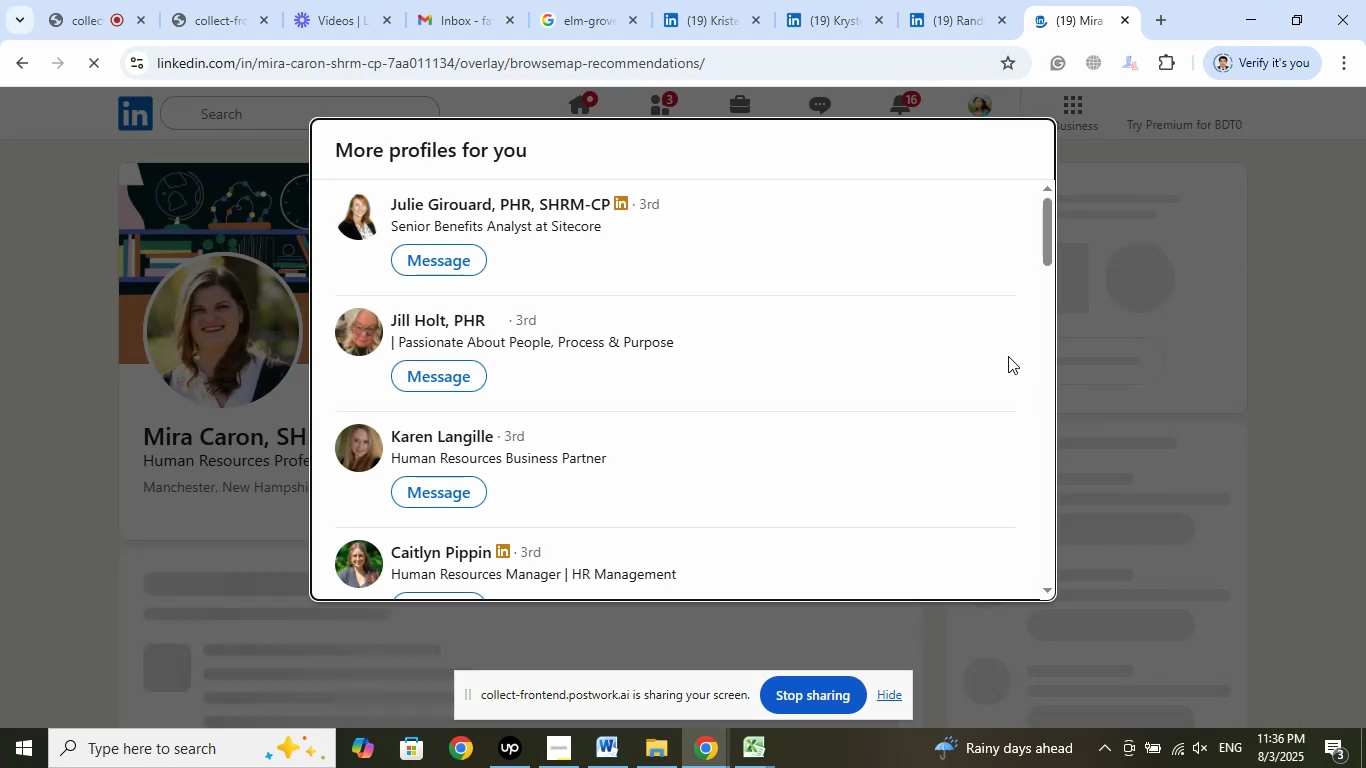 
scroll: coordinate [763, 407], scroll_direction: down, amount: 2.0
 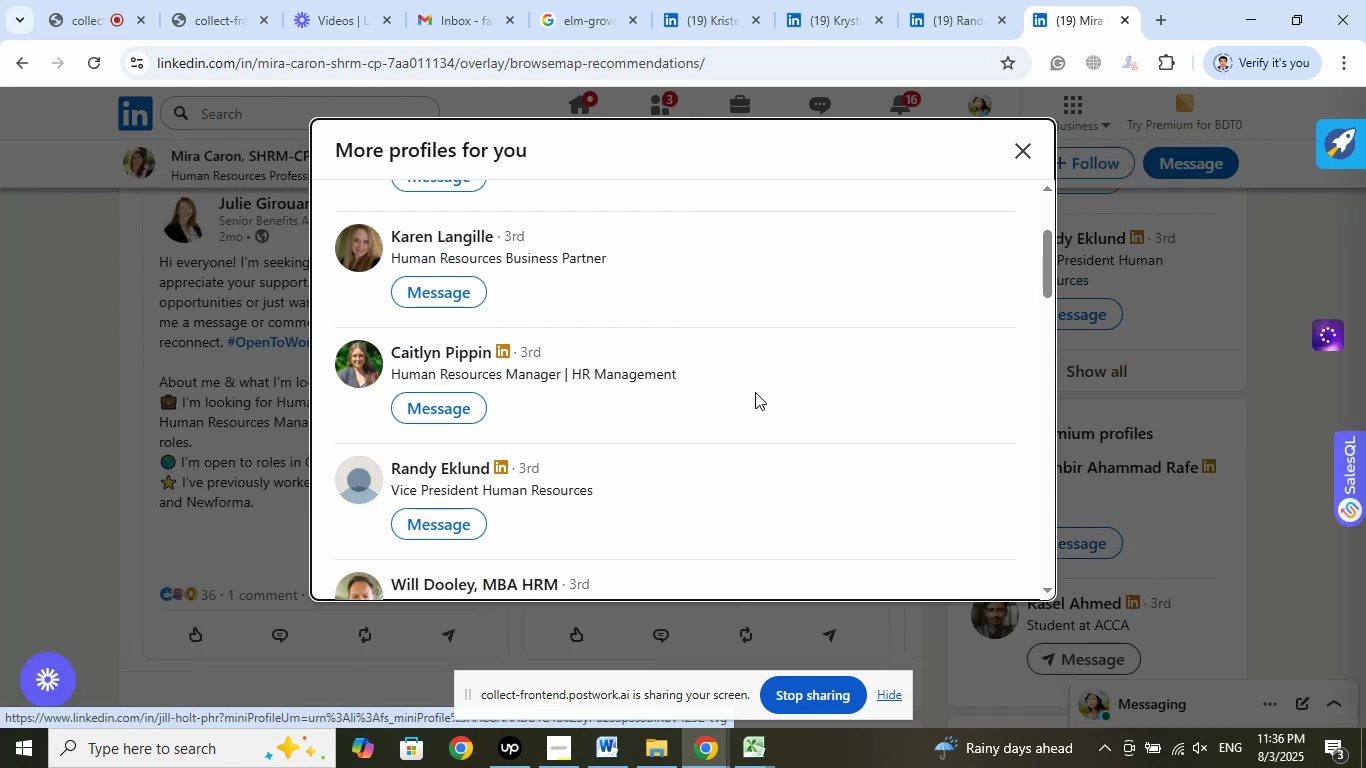 
wait(7.57)
 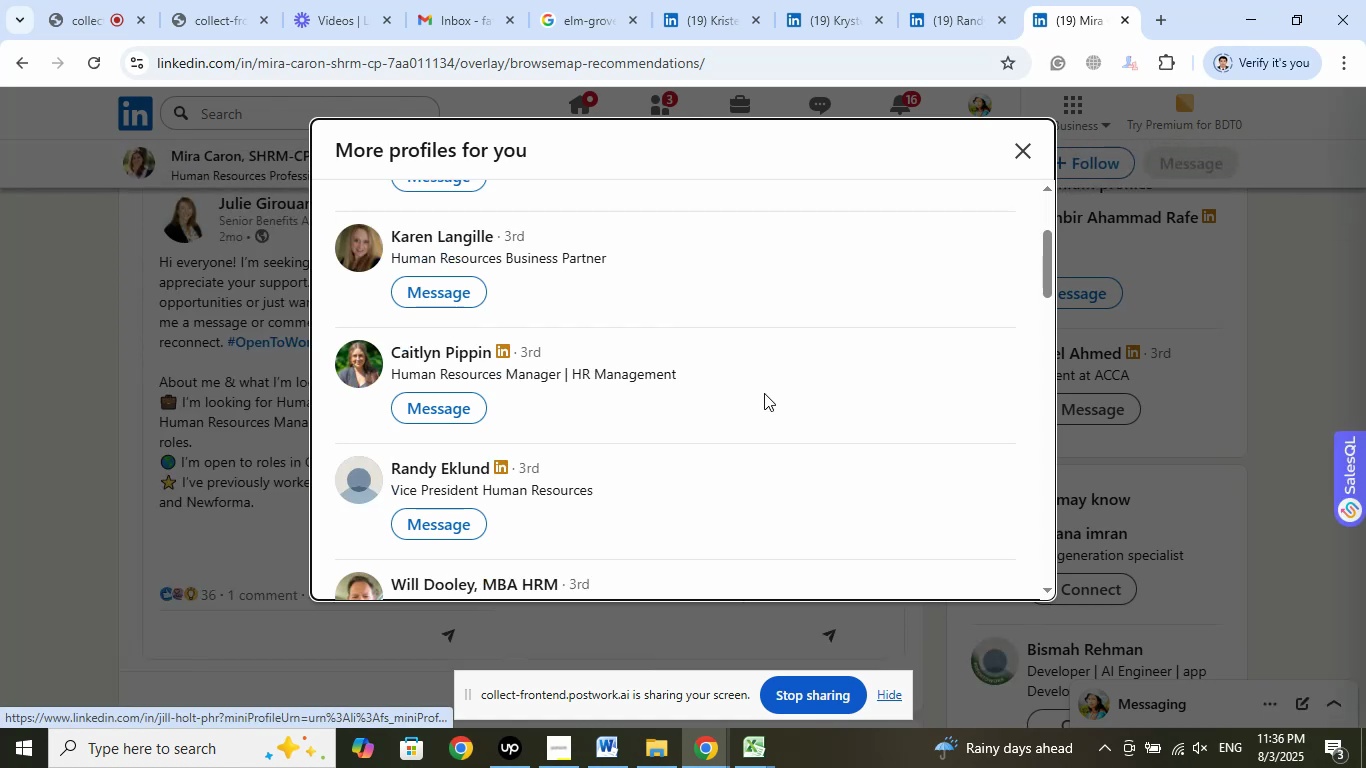 
left_click([843, 18])
 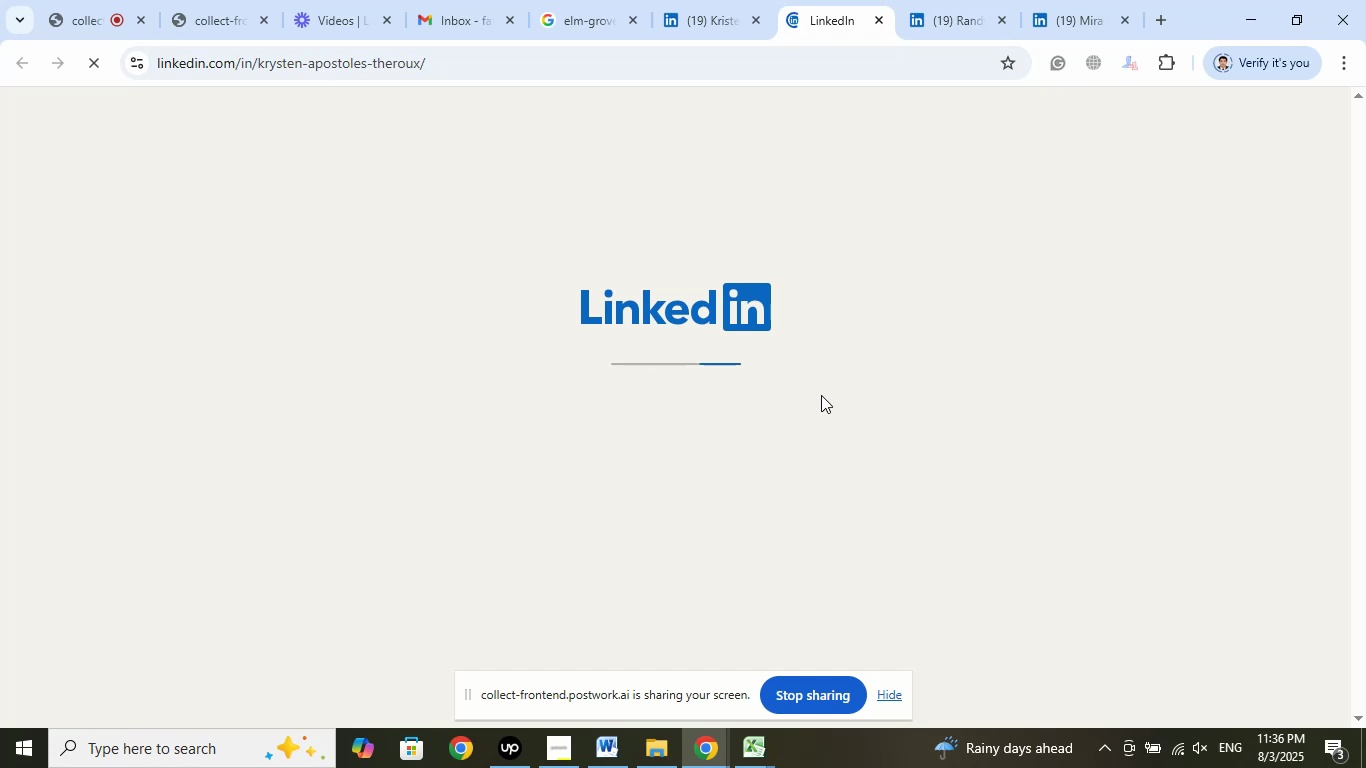 
left_click([721, 19])
 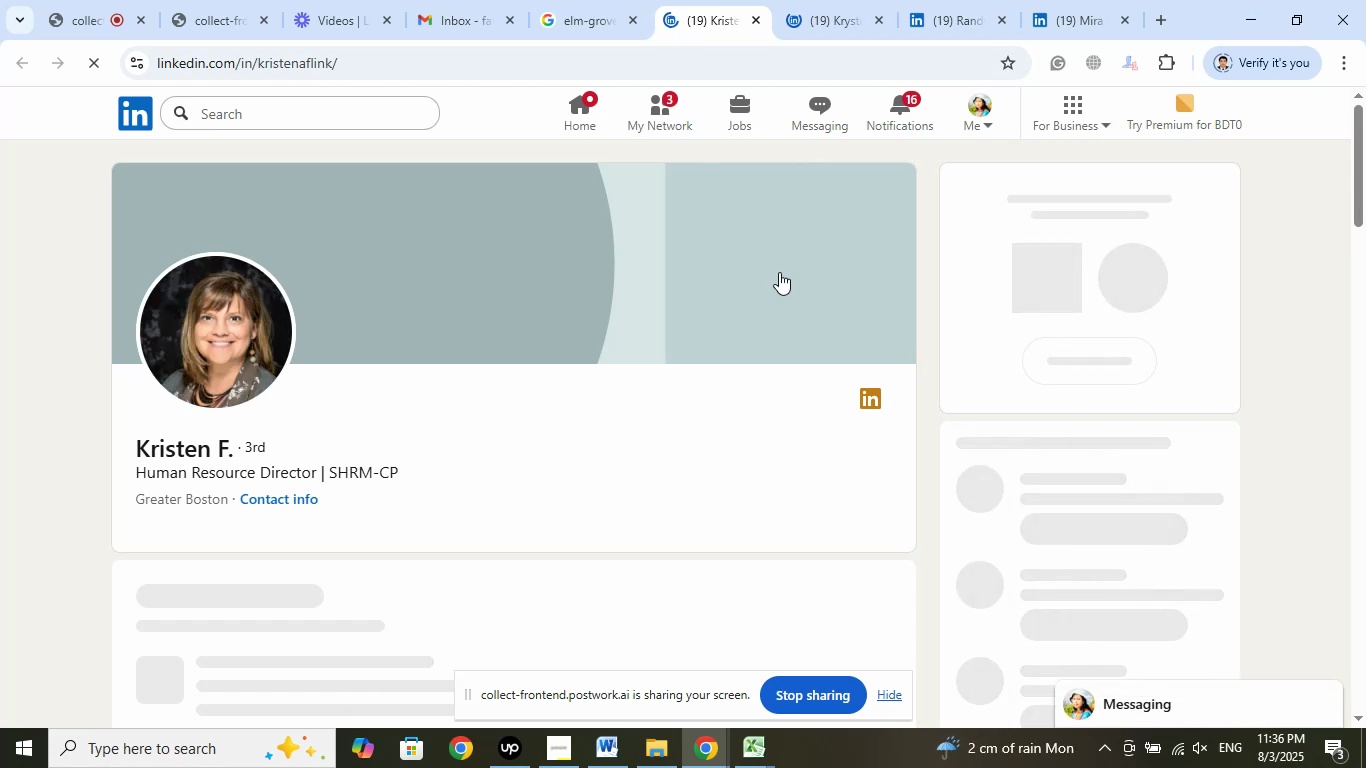 
wait(18.82)
 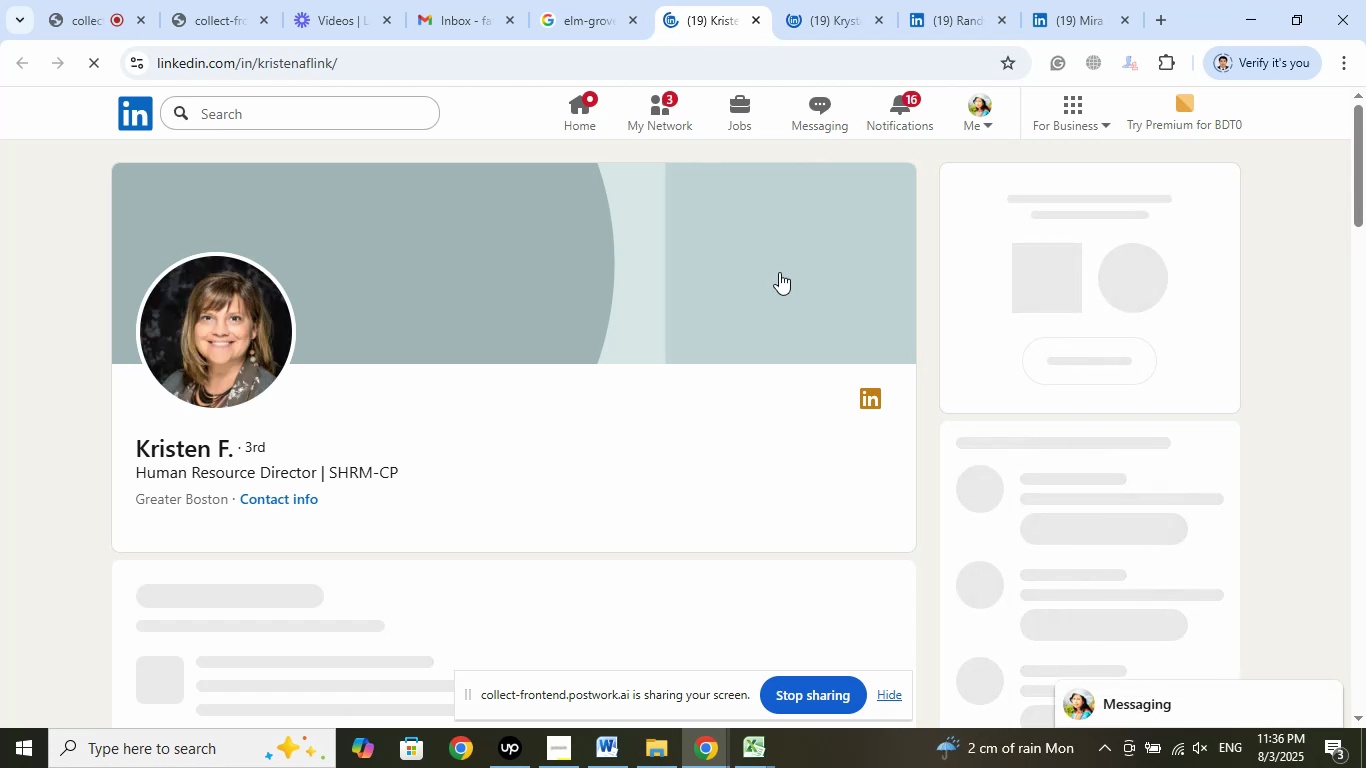 
left_click([773, 446])
 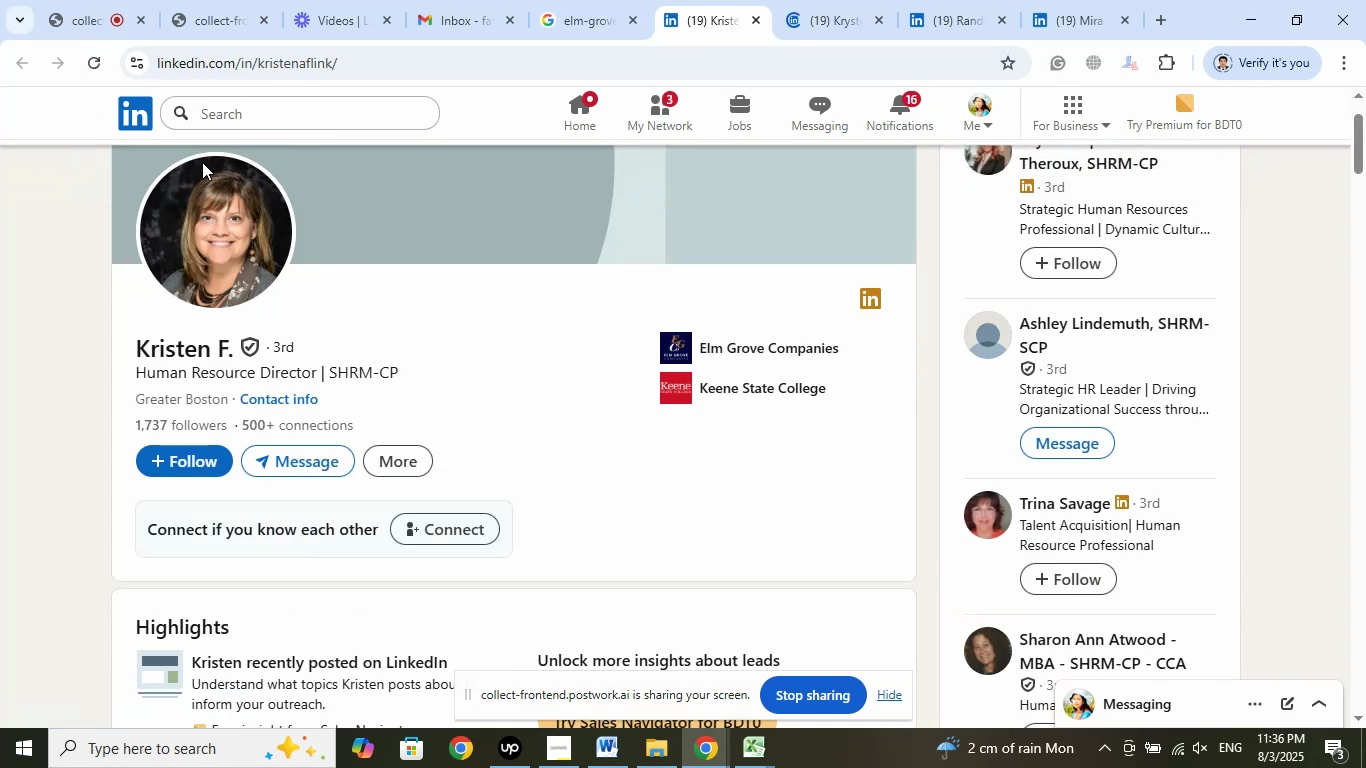 
wait(5.81)
 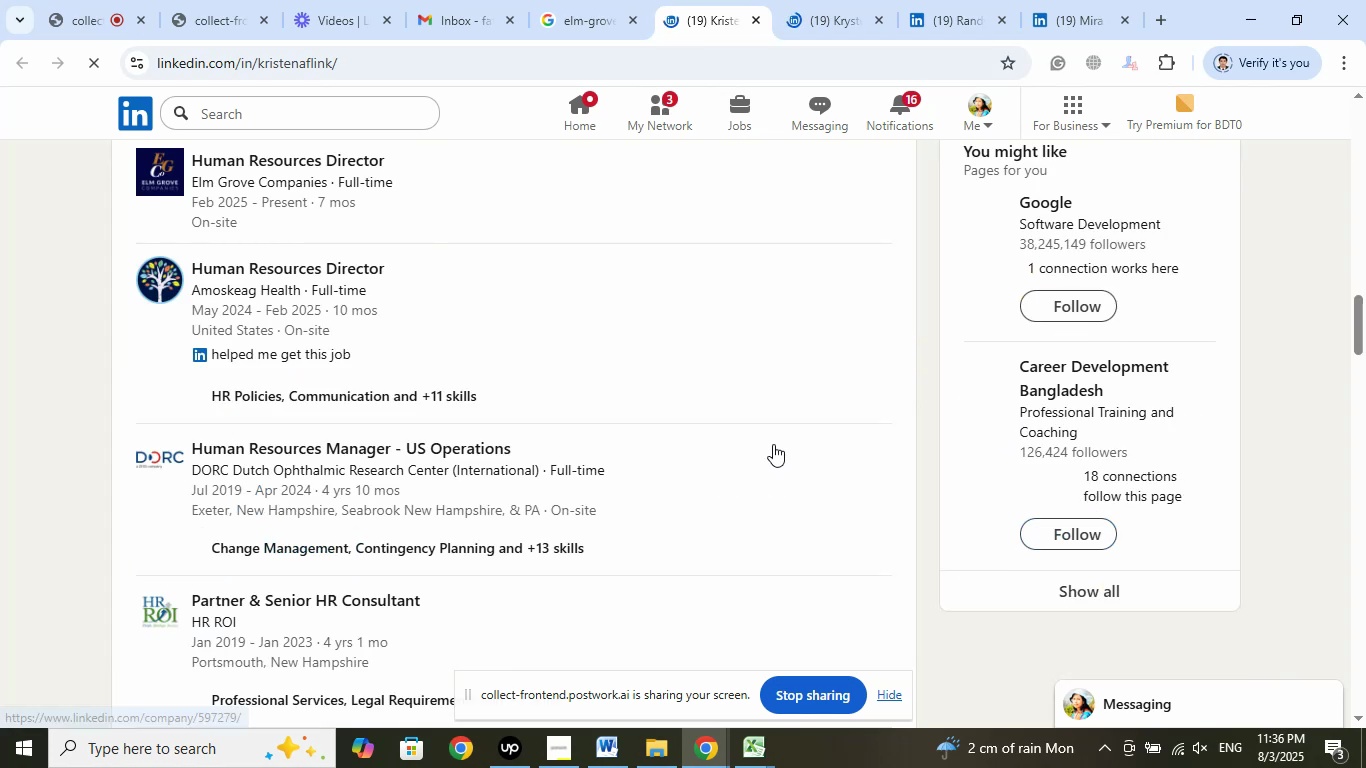 
scroll: coordinate [1073, 434], scroll_direction: up, amount: 8.0
 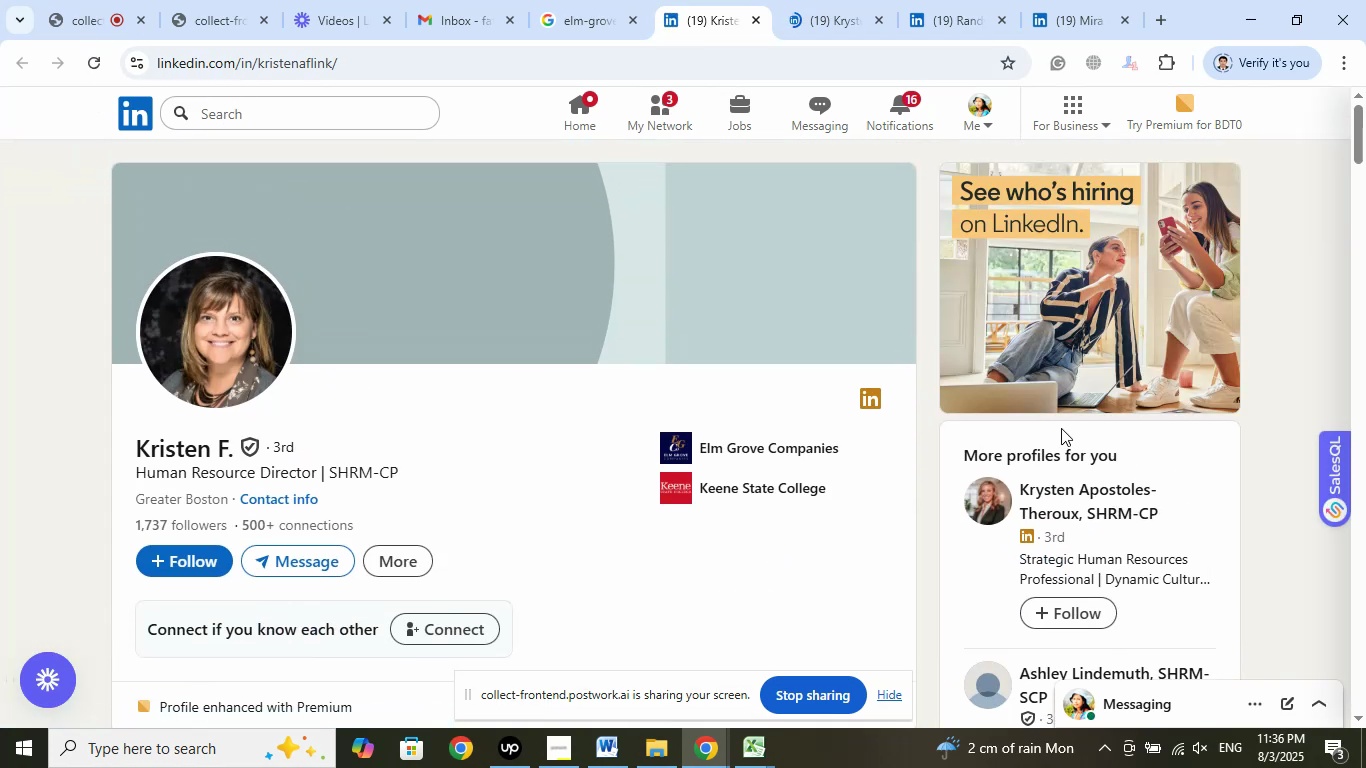 
scroll: coordinate [1126, 437], scroll_direction: down, amount: 5.0
 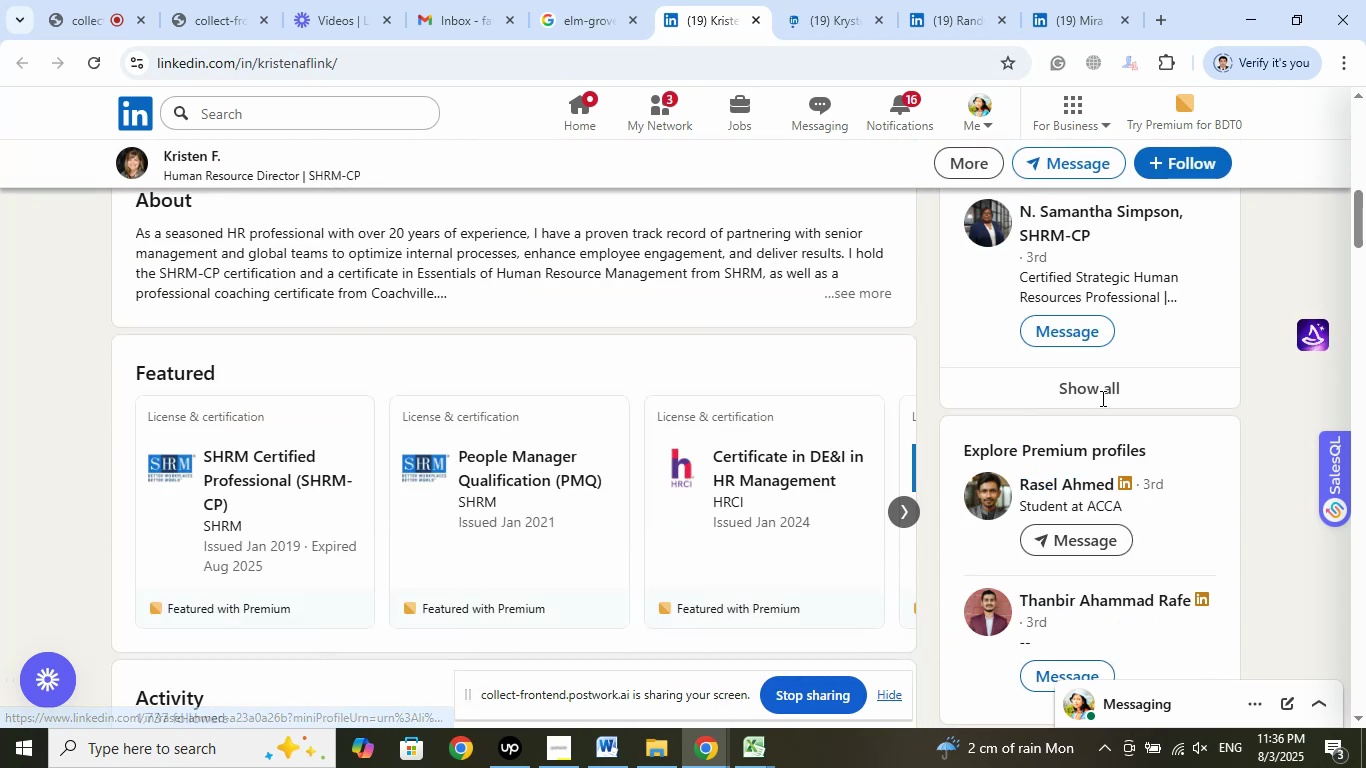 
left_click([1100, 384])
 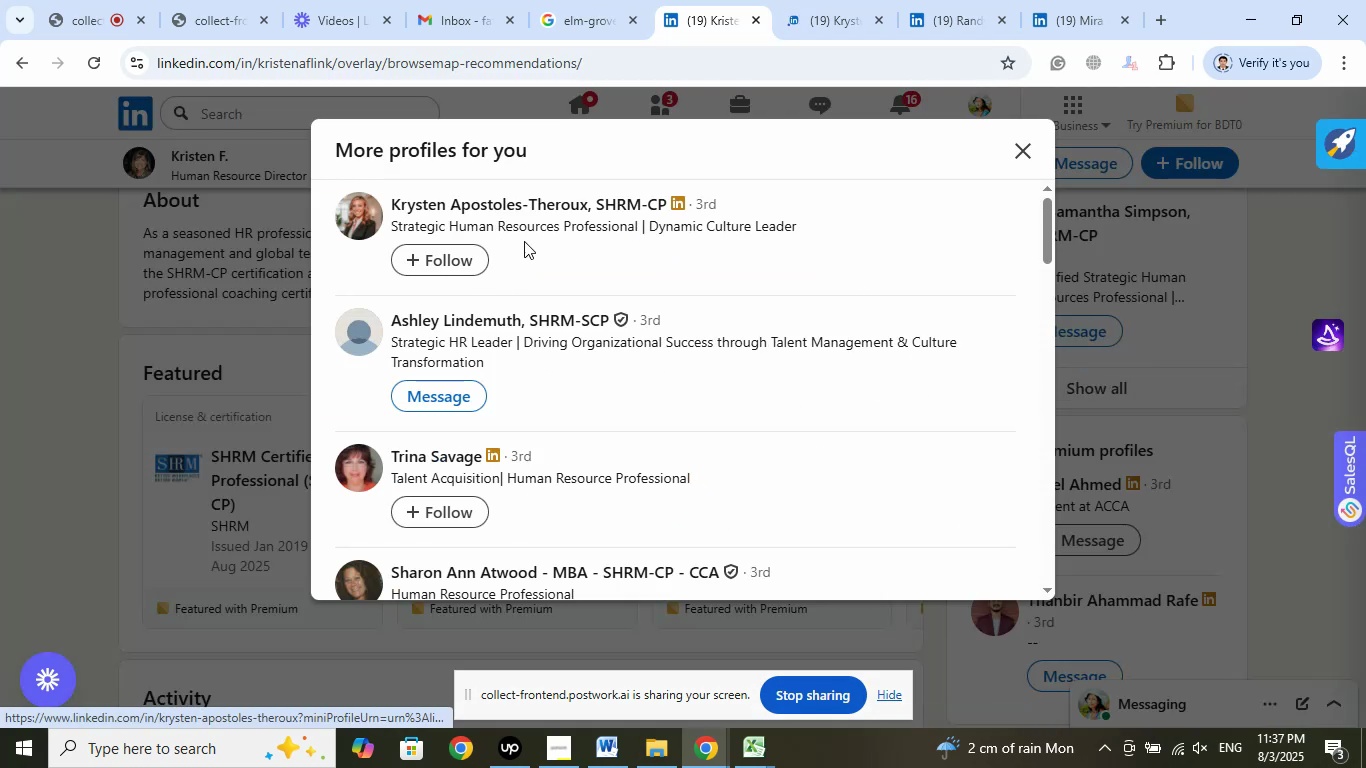 
wait(11.14)
 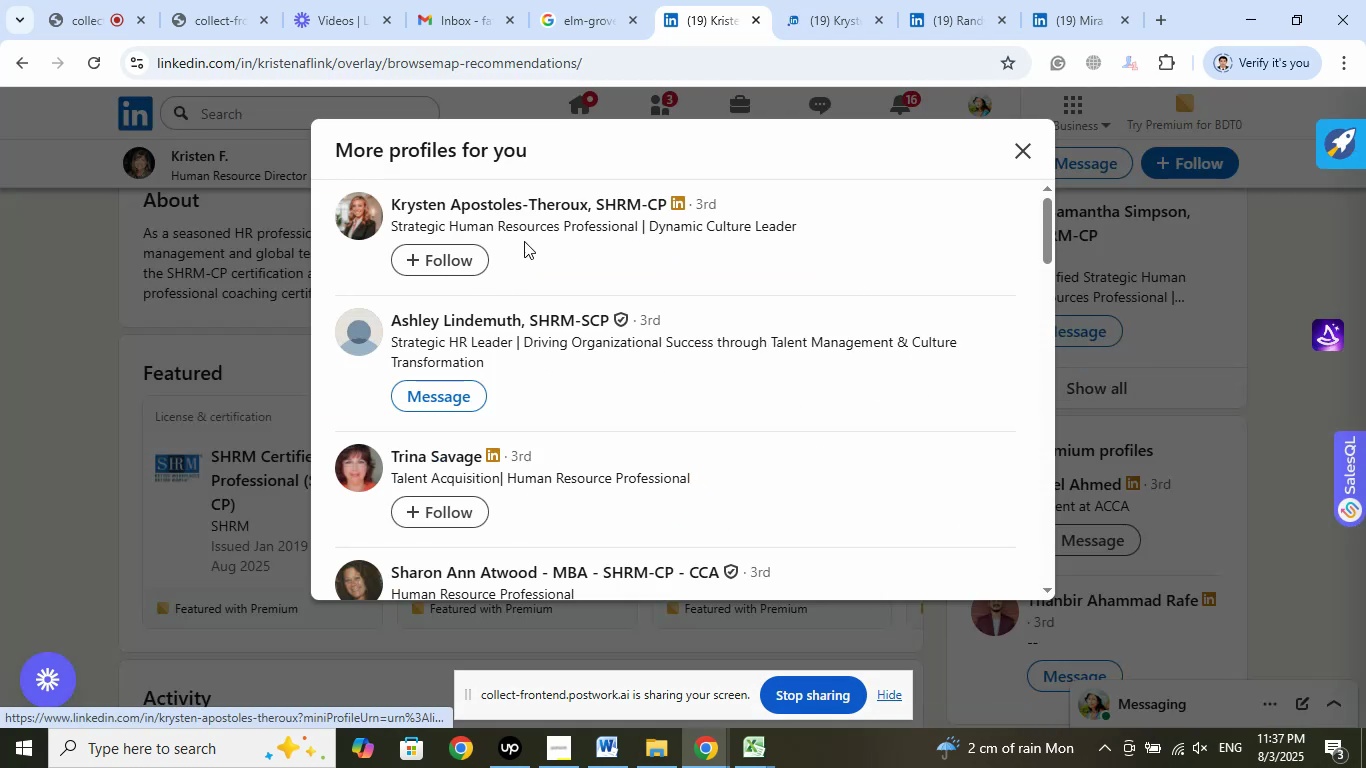 
left_click([570, 240])
 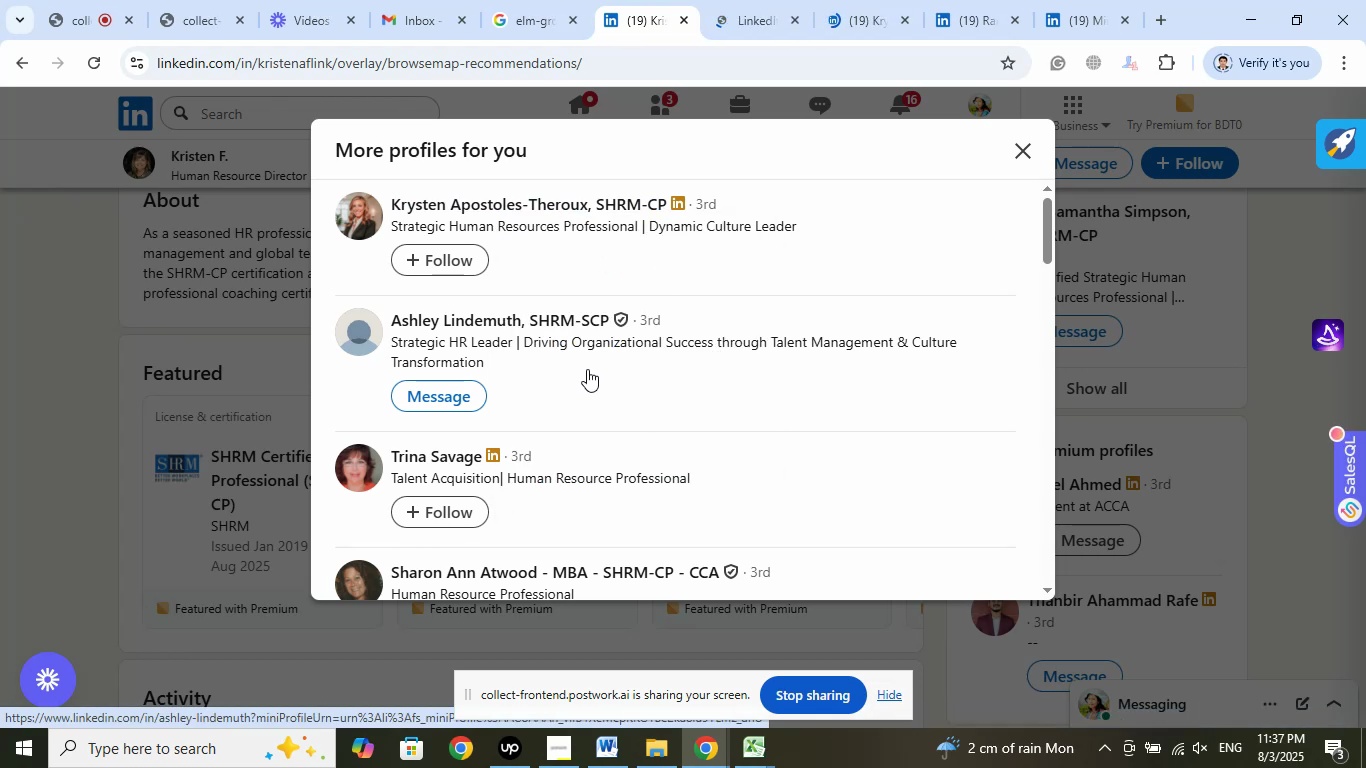 
wait(5.06)
 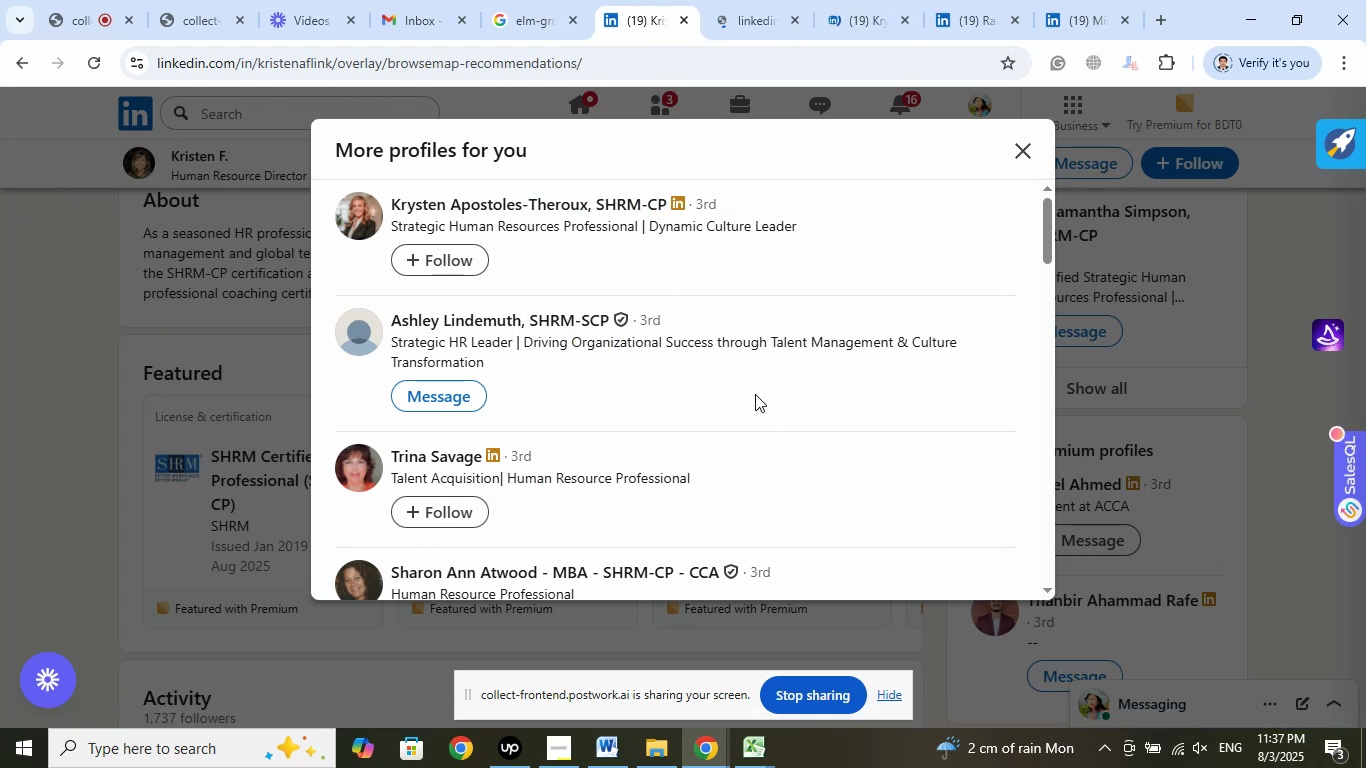 
left_click([746, 10])
 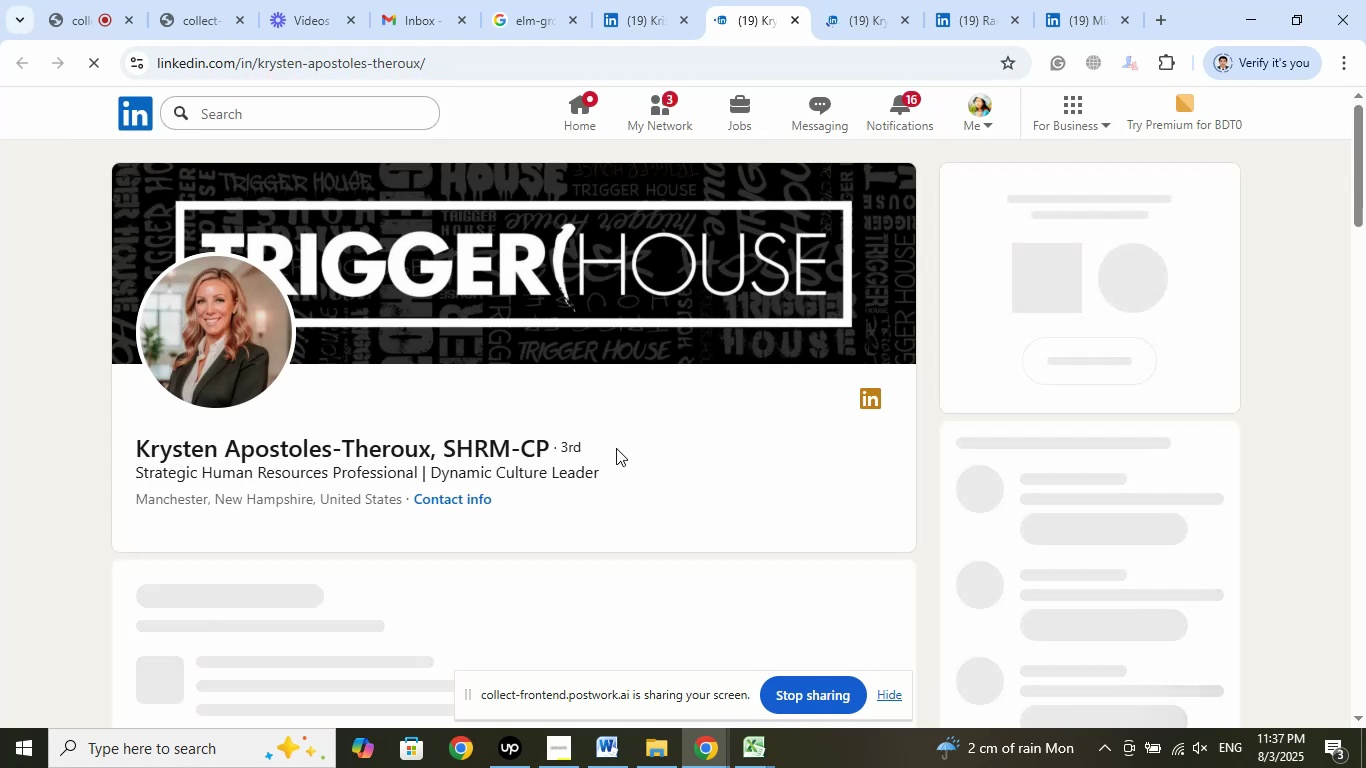 
wait(10.64)
 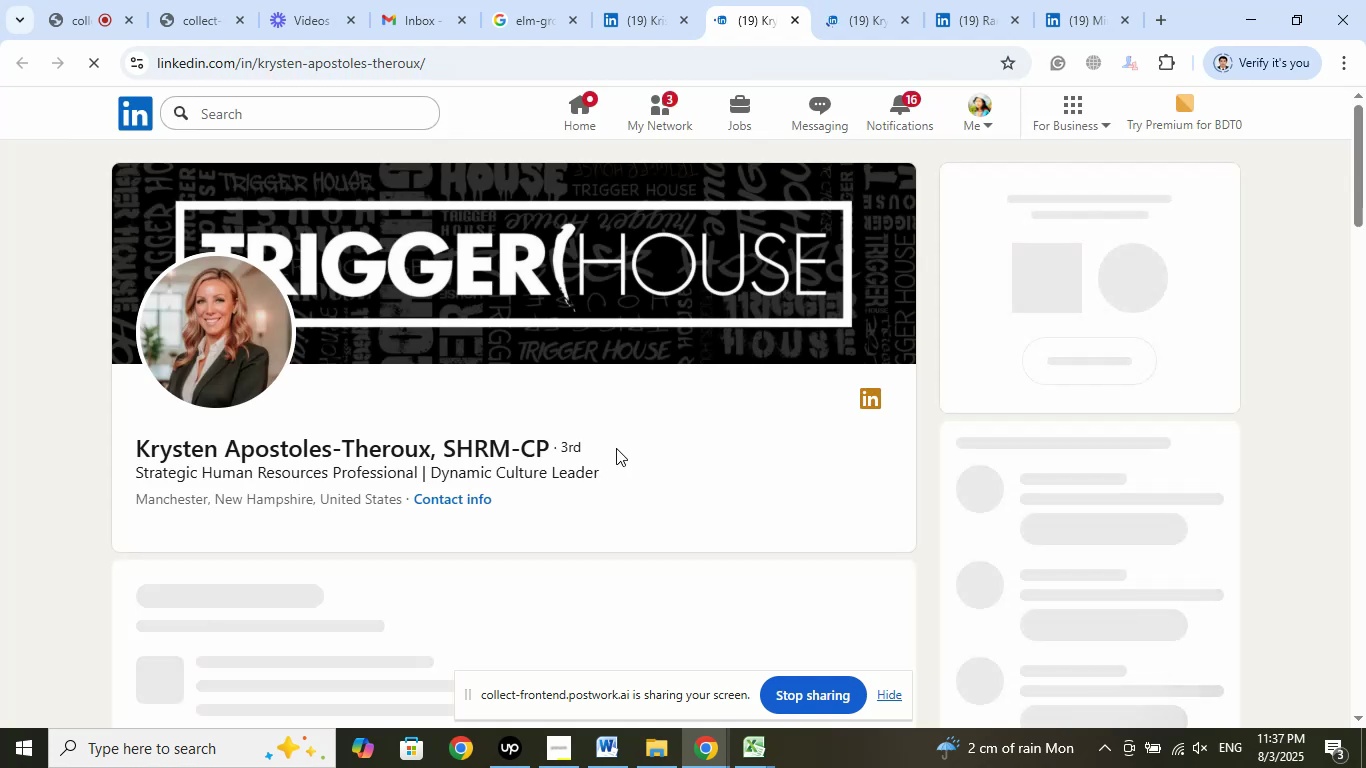 
left_click([747, 446])
 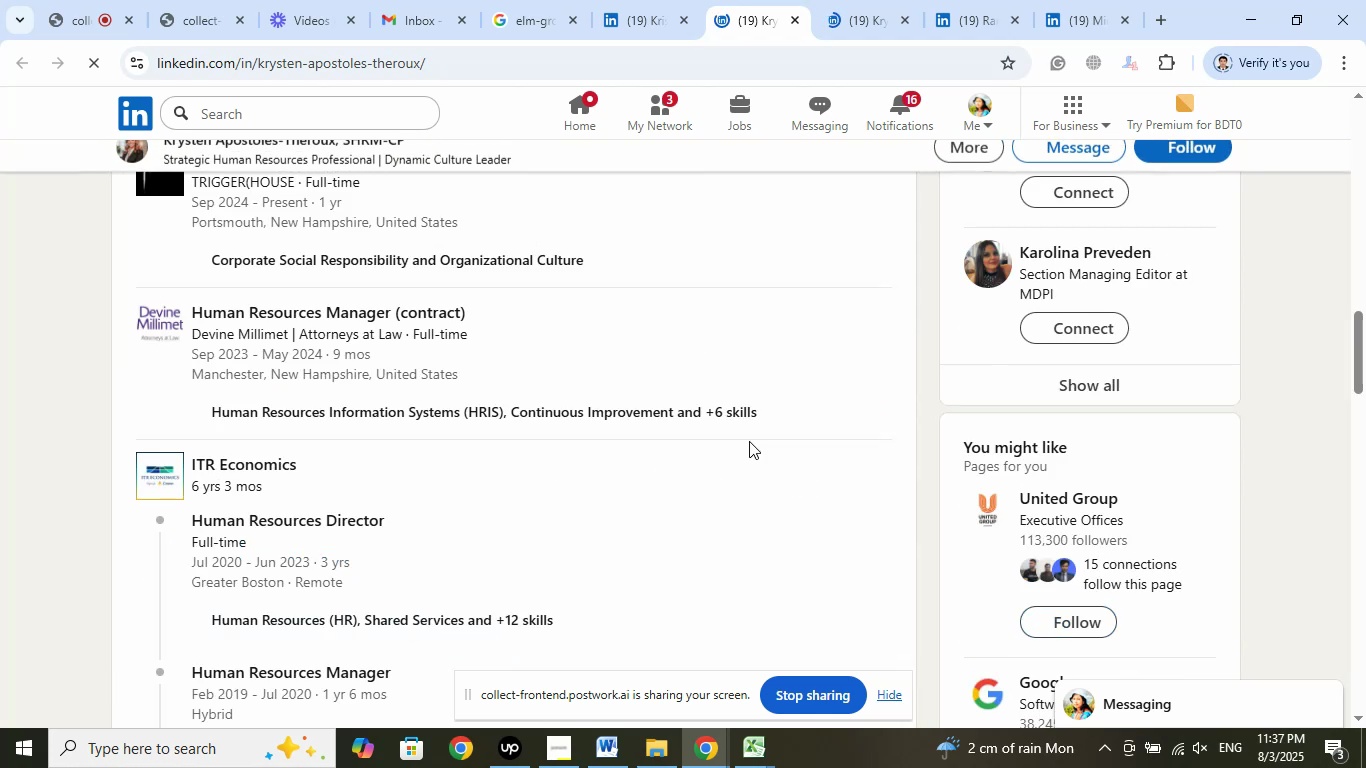 
scroll: coordinate [749, 441], scroll_direction: up, amount: 1.0
 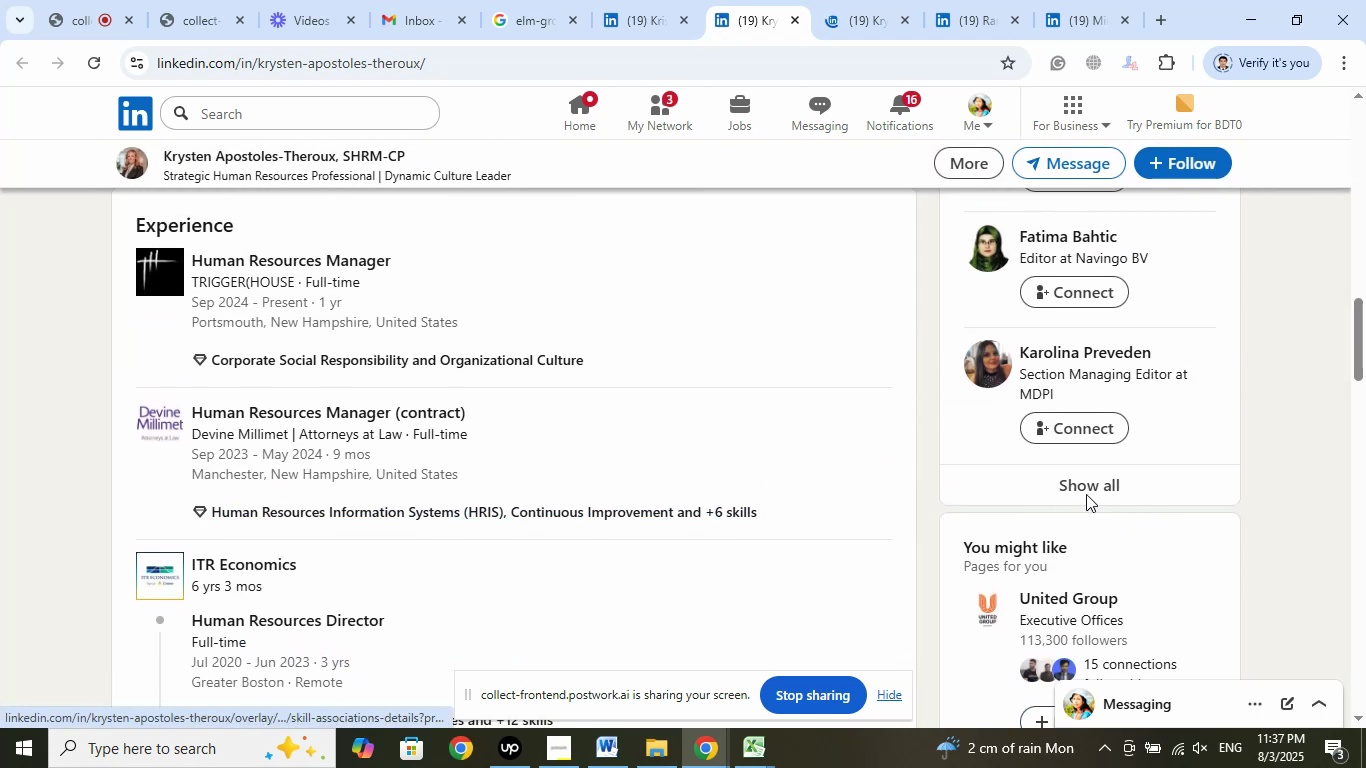 
left_click([1085, 492])
 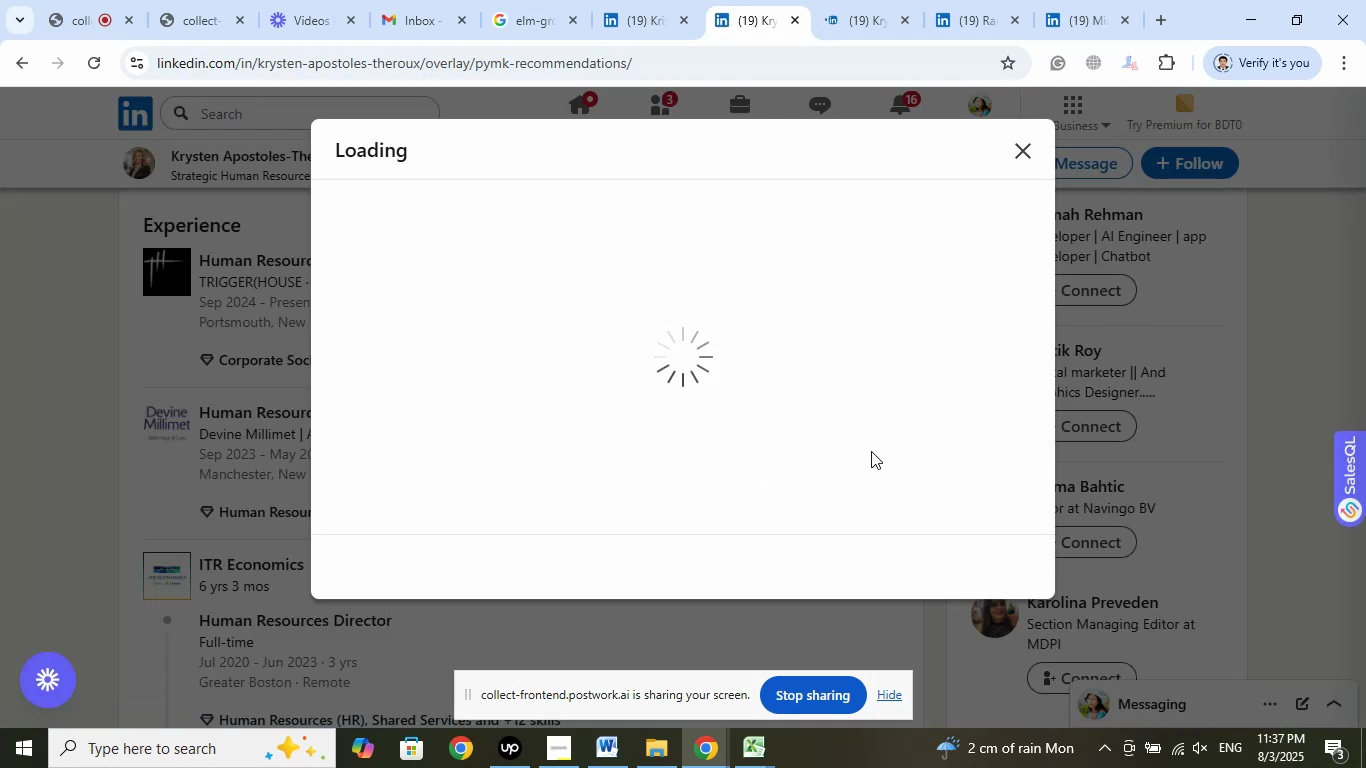 
wait(5.34)
 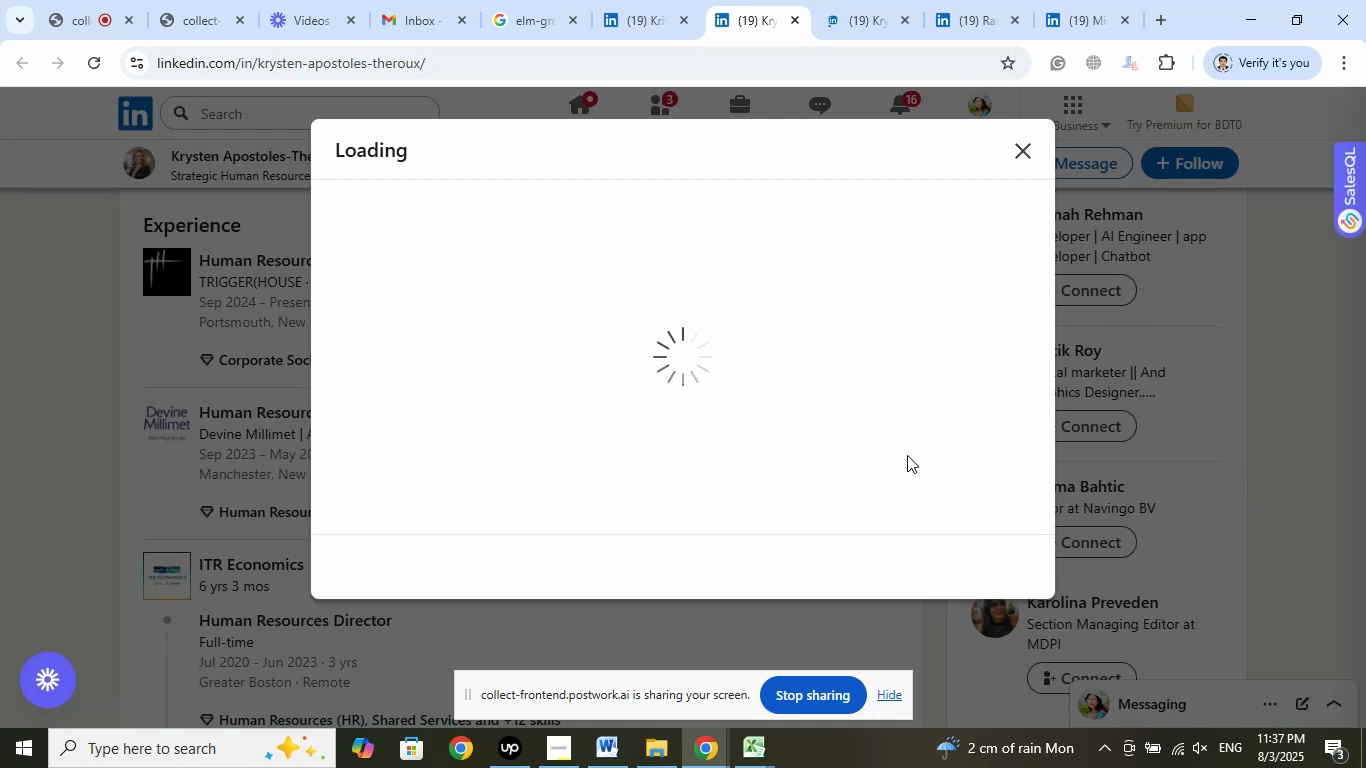 
scroll: coordinate [840, 436], scroll_direction: up, amount: 1.0
 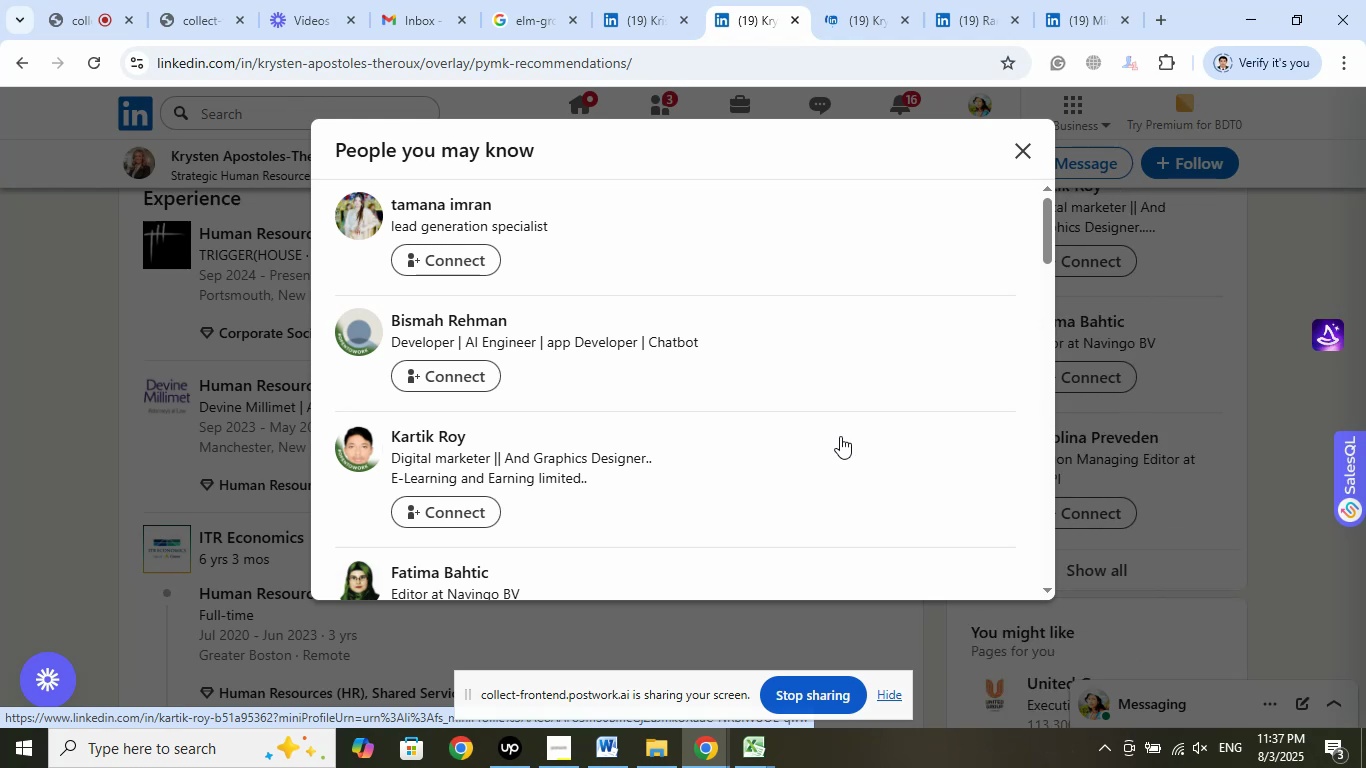 
scroll: coordinate [840, 434], scroll_direction: down, amount: 7.0
 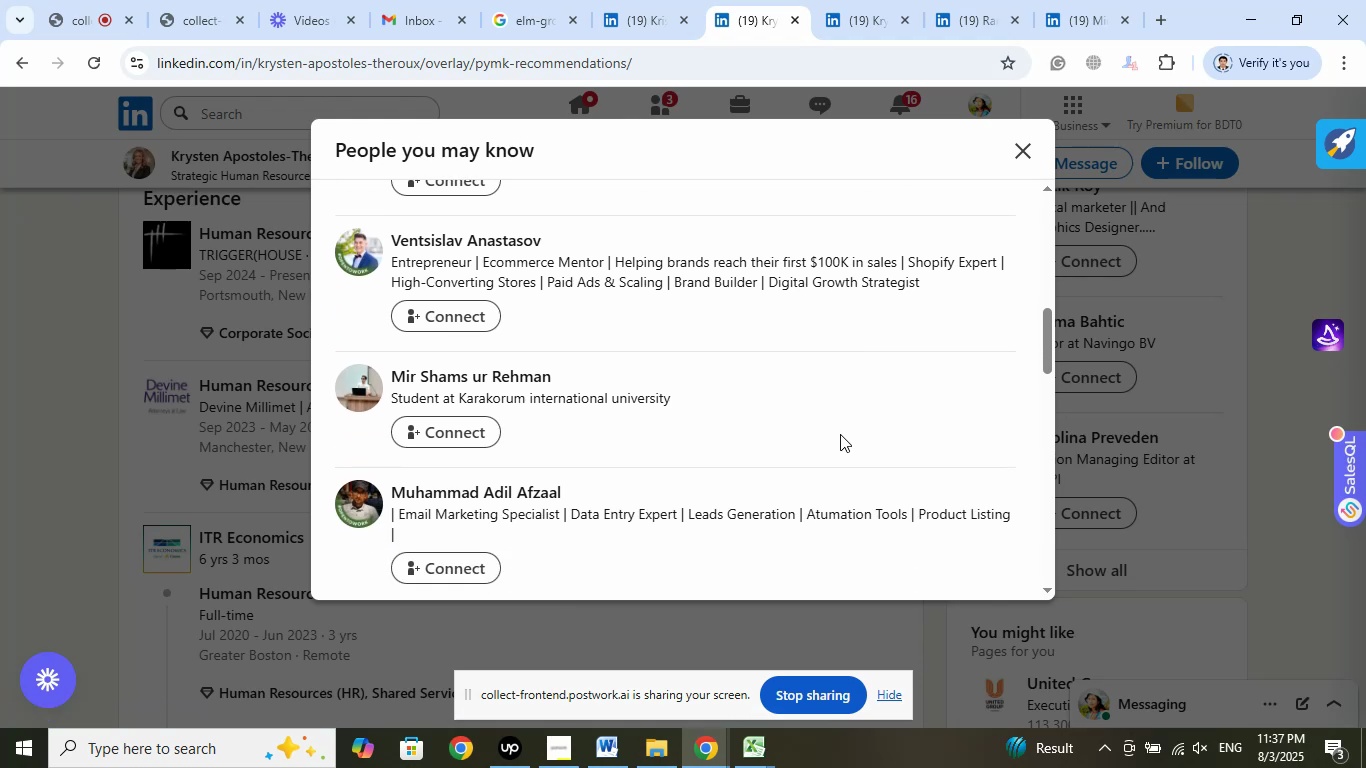 
scroll: coordinate [840, 433], scroll_direction: down, amount: 9.0
 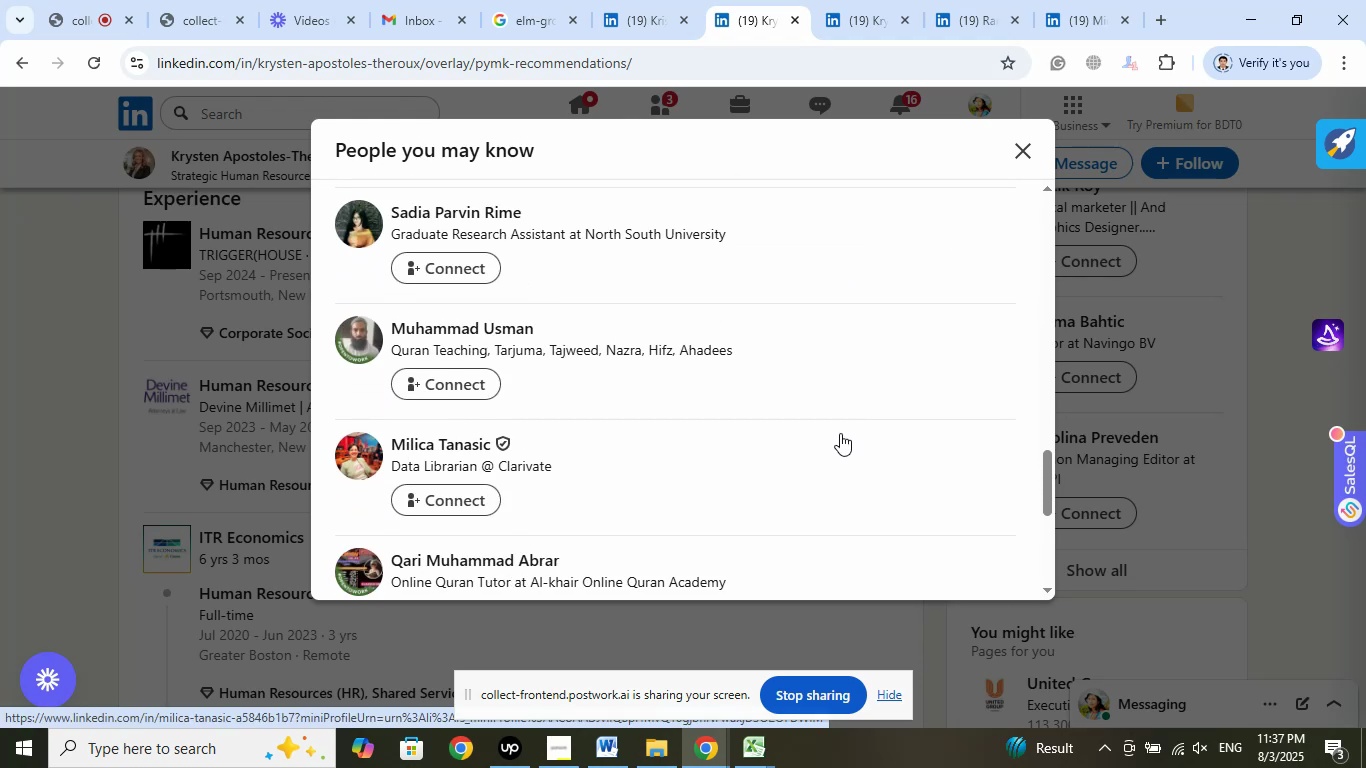 
scroll: coordinate [842, 430], scroll_direction: down, amount: 8.0
 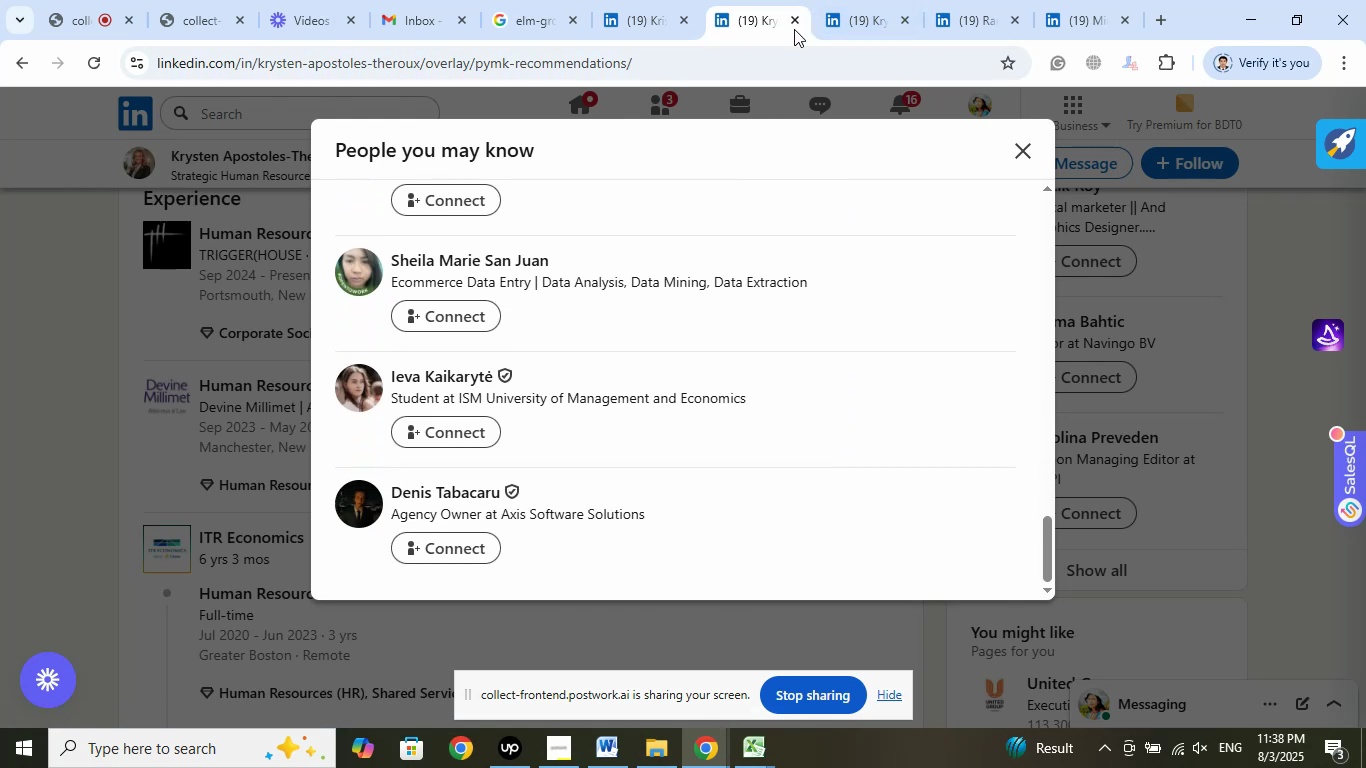 
left_click([794, 23])
 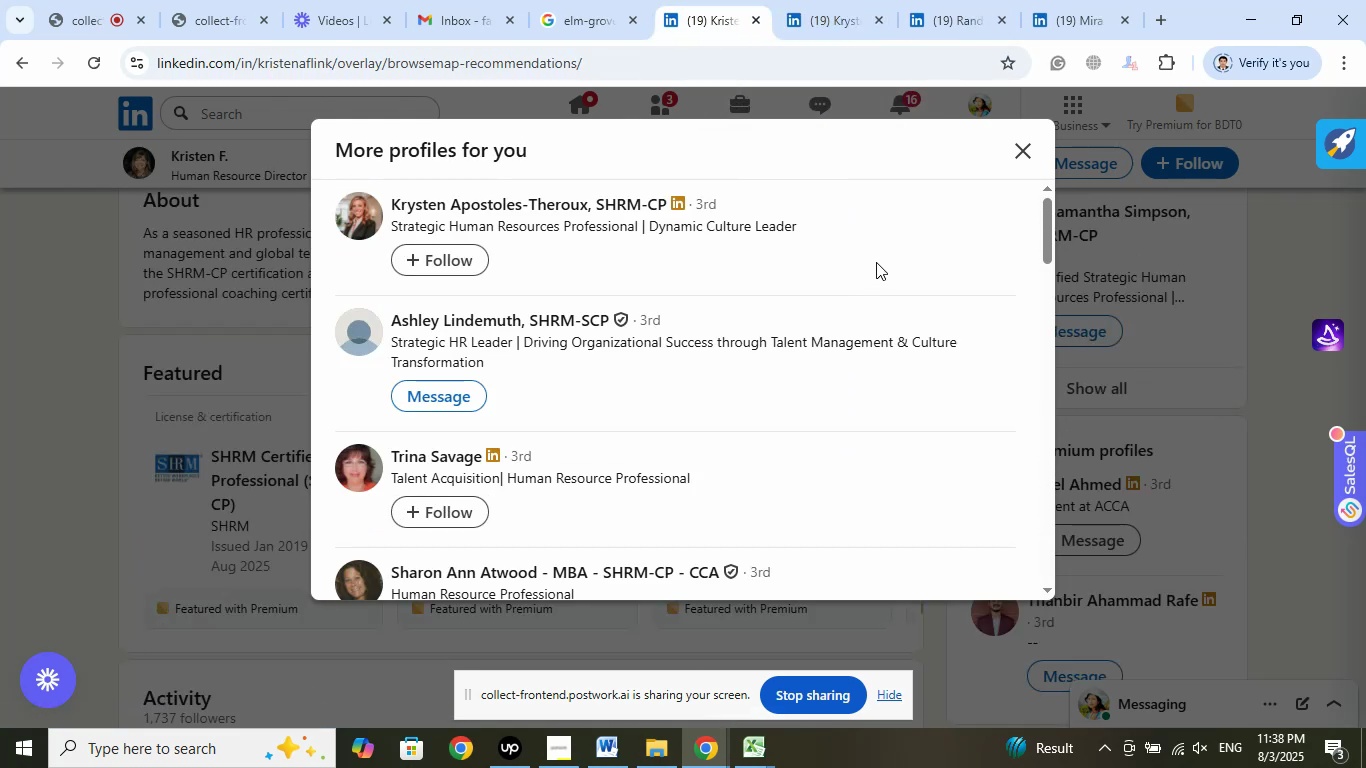 
scroll: coordinate [870, 325], scroll_direction: up, amount: 5.0
 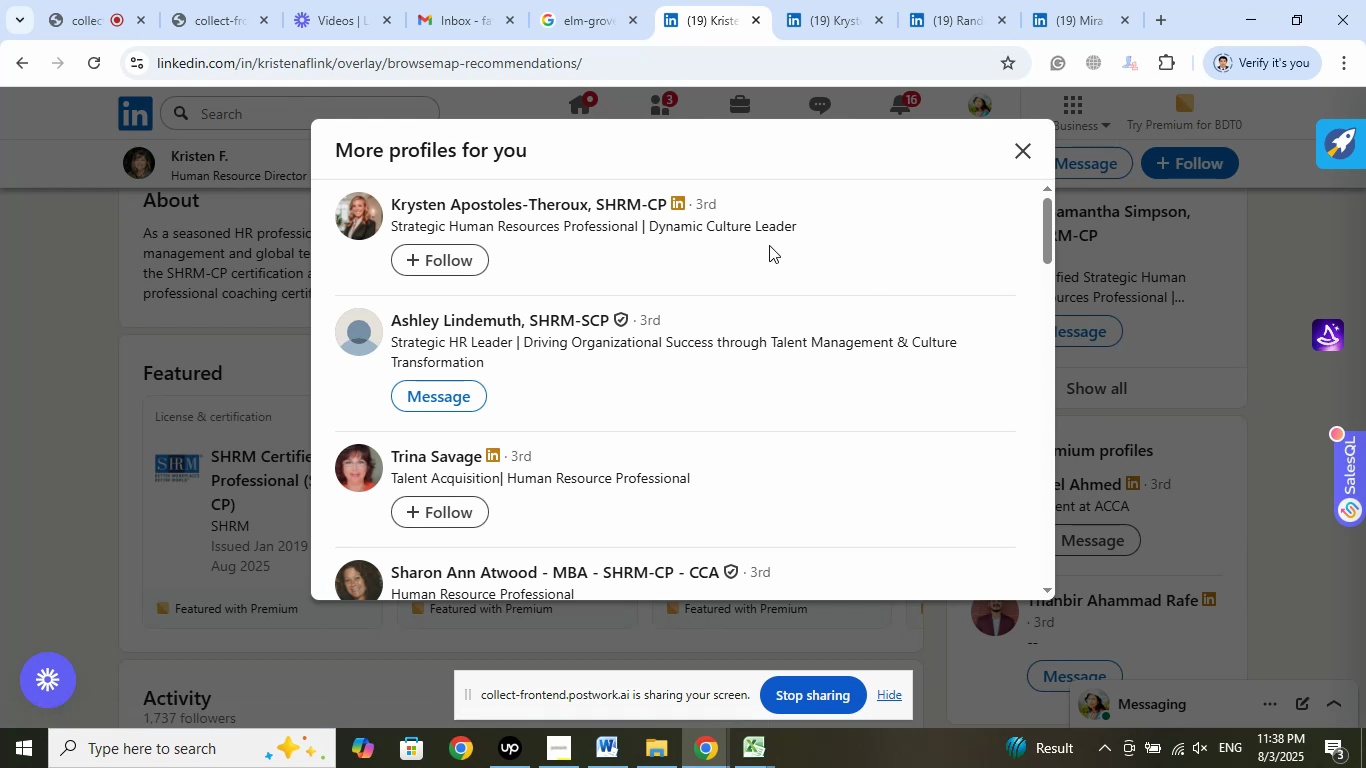 
scroll: coordinate [713, 419], scroll_direction: down, amount: 1.0
 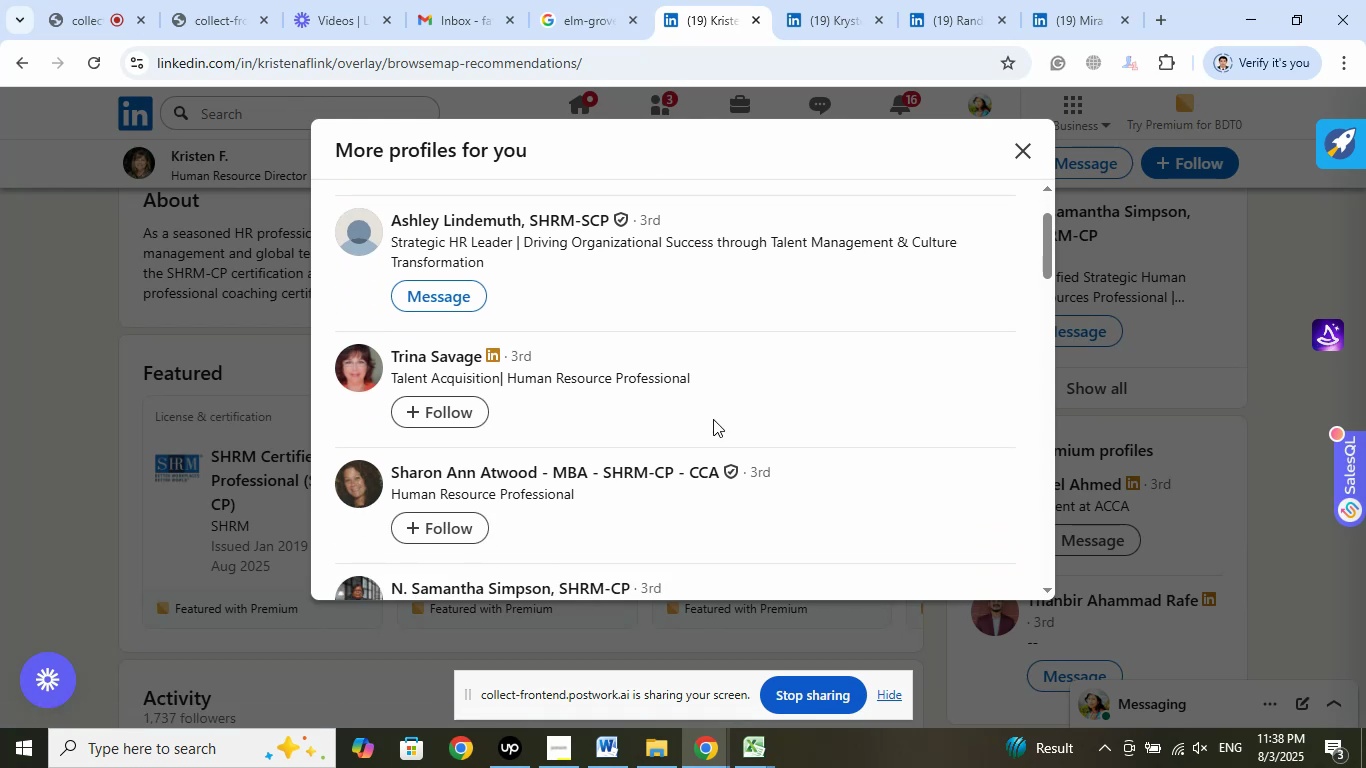 
scroll: coordinate [713, 417], scroll_direction: up, amount: 1.0
 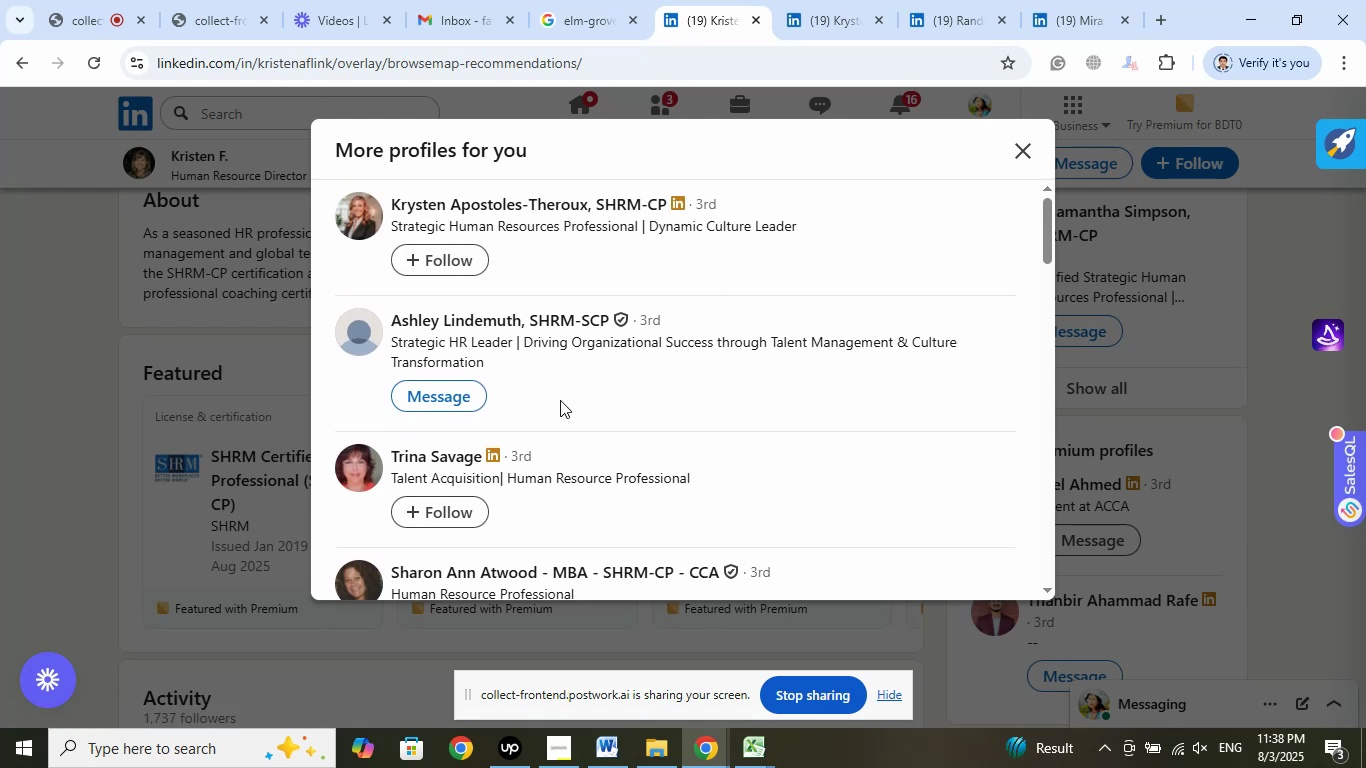 
right_click([468, 333])
 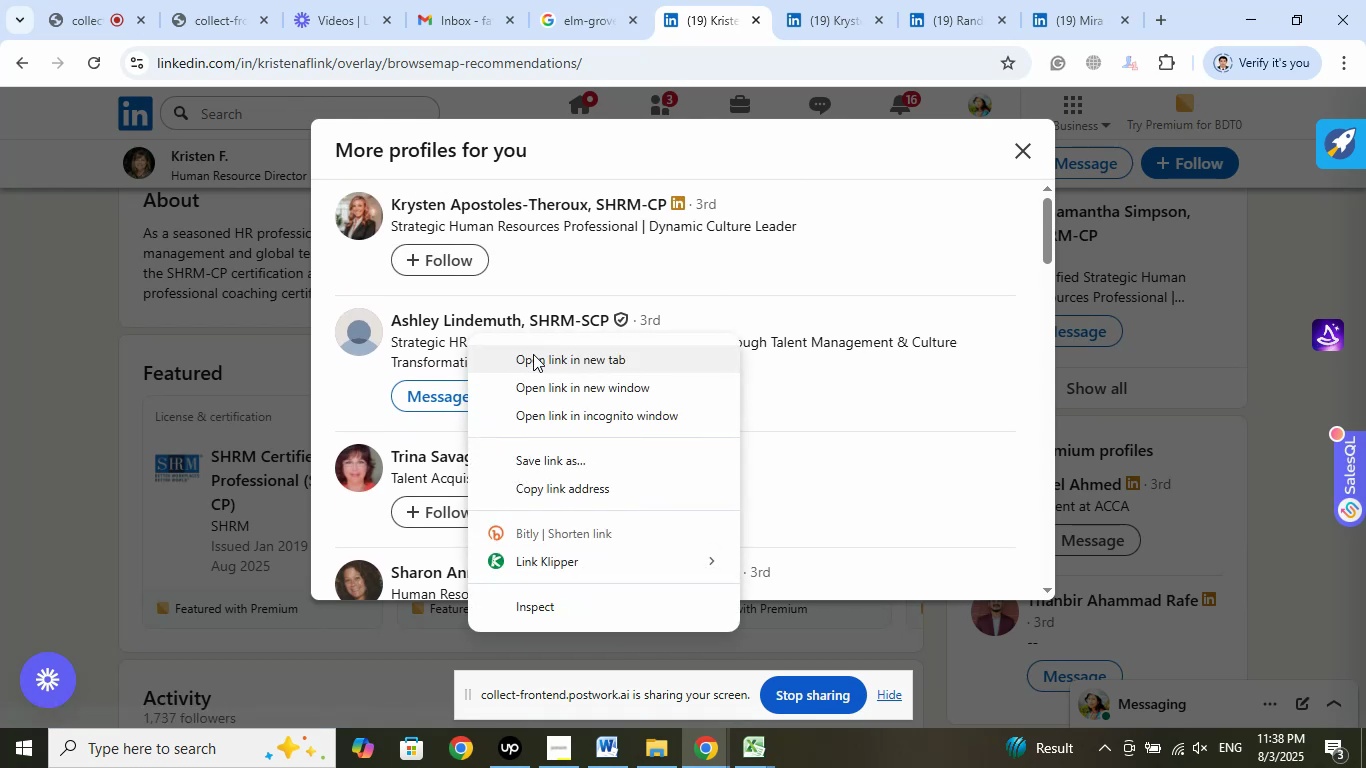 
left_click([533, 354])
 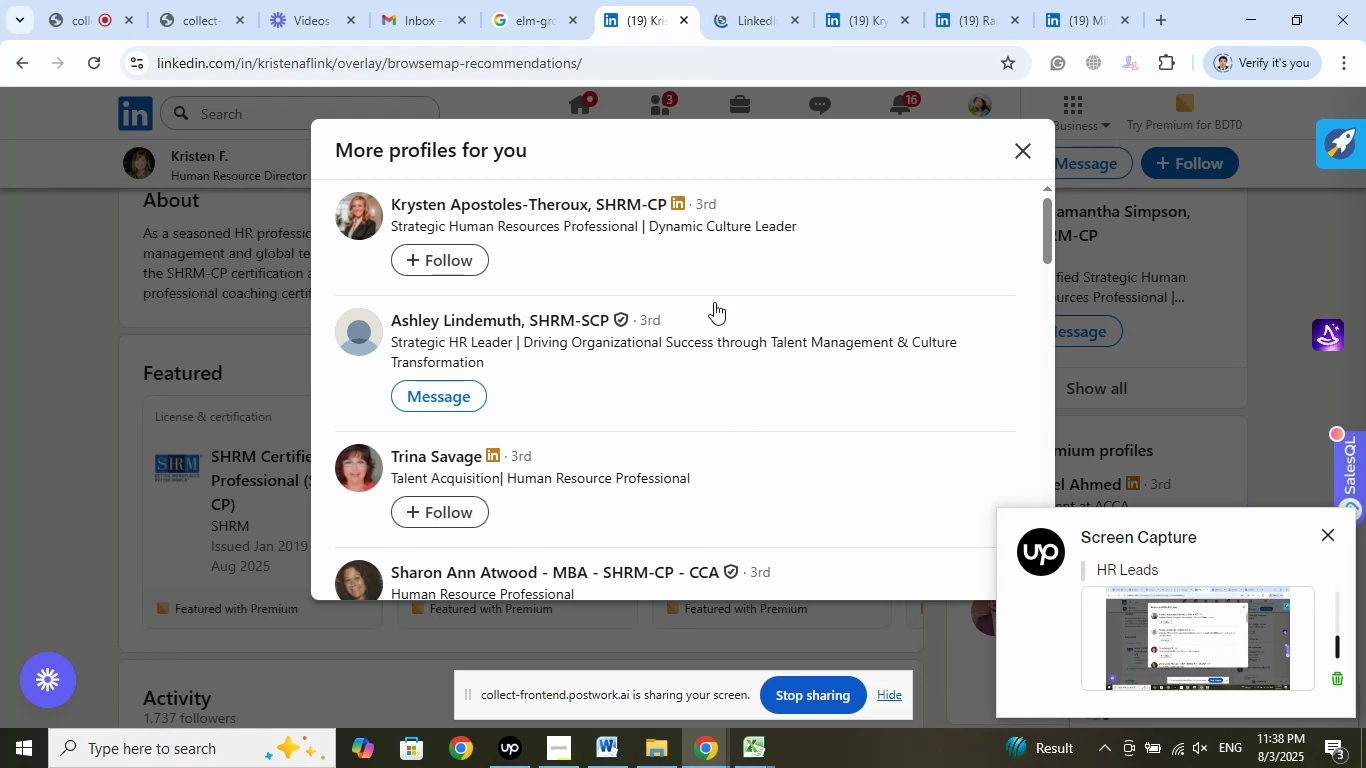 
left_click([748, 11])
 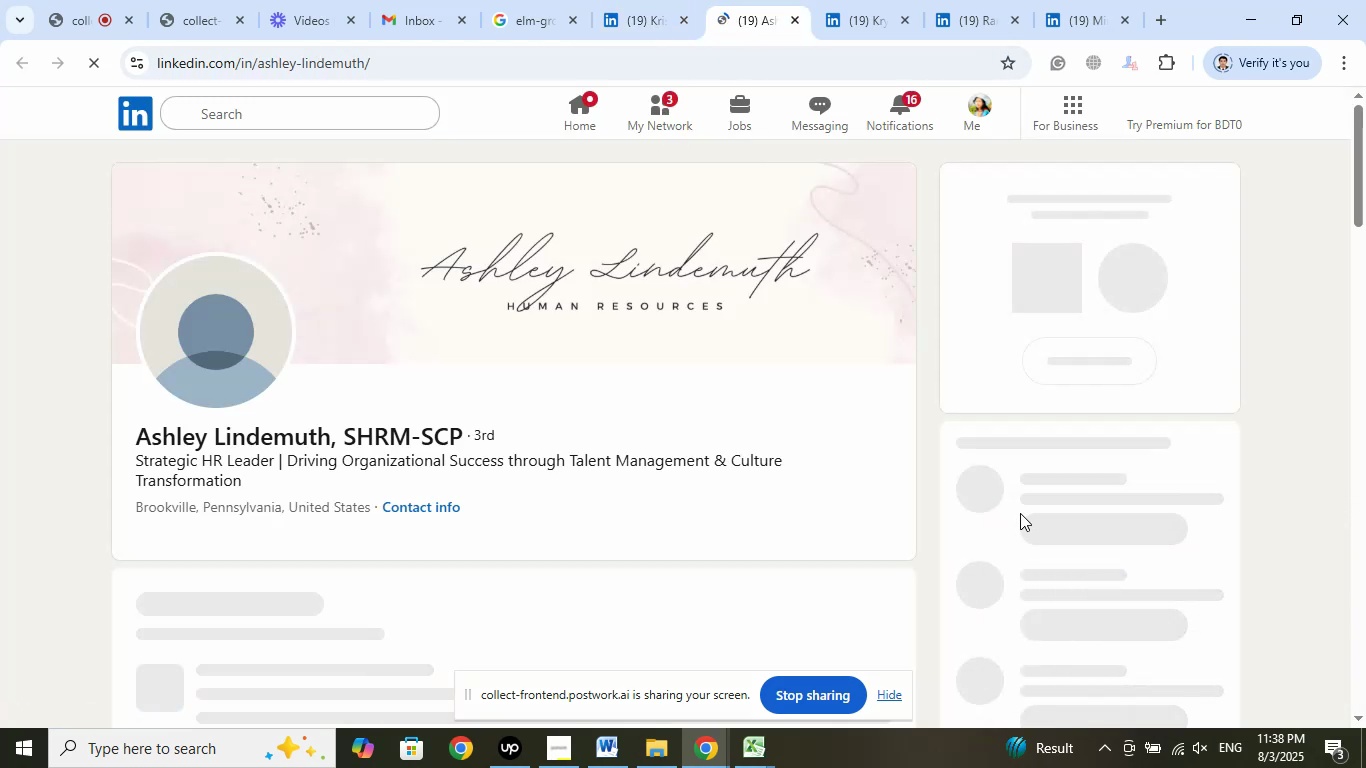 
wait(12.72)
 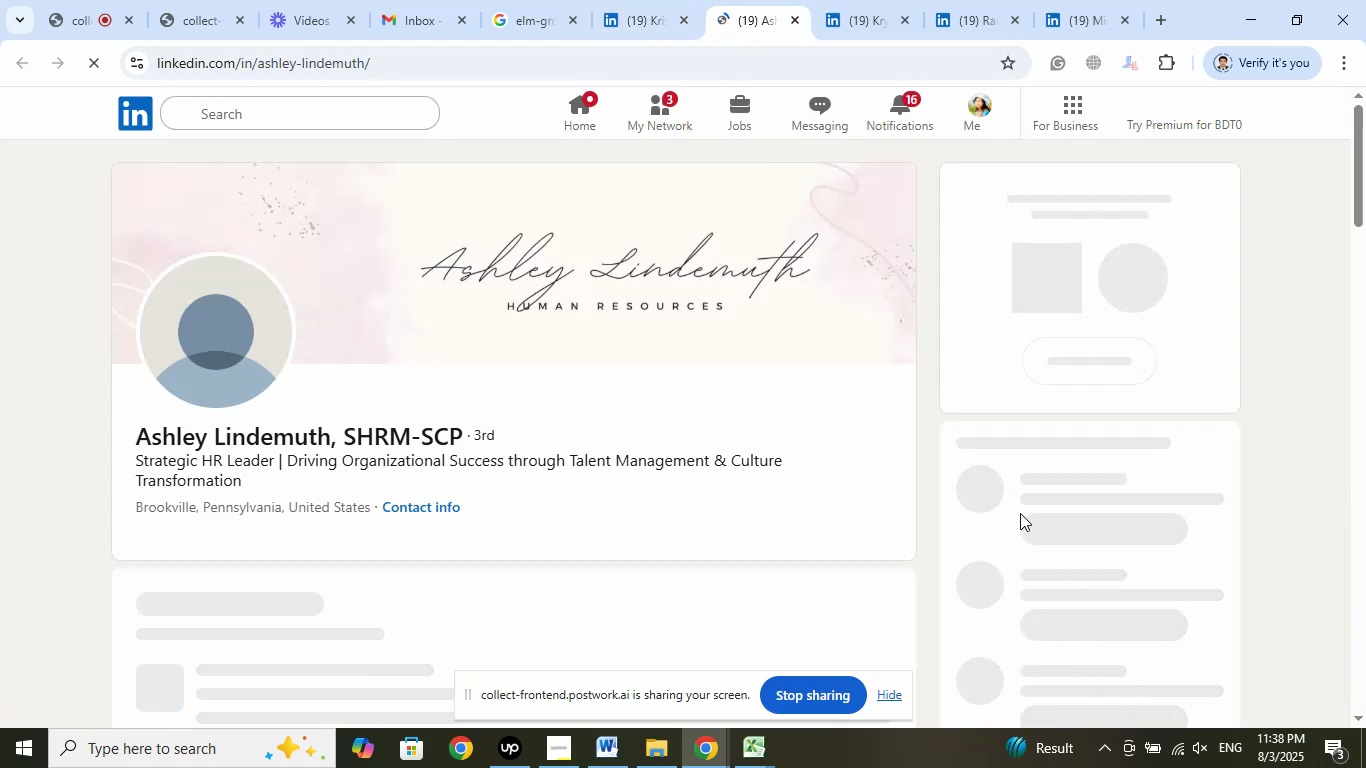 
scroll: coordinate [1154, 537], scroll_direction: down, amount: 2.0
 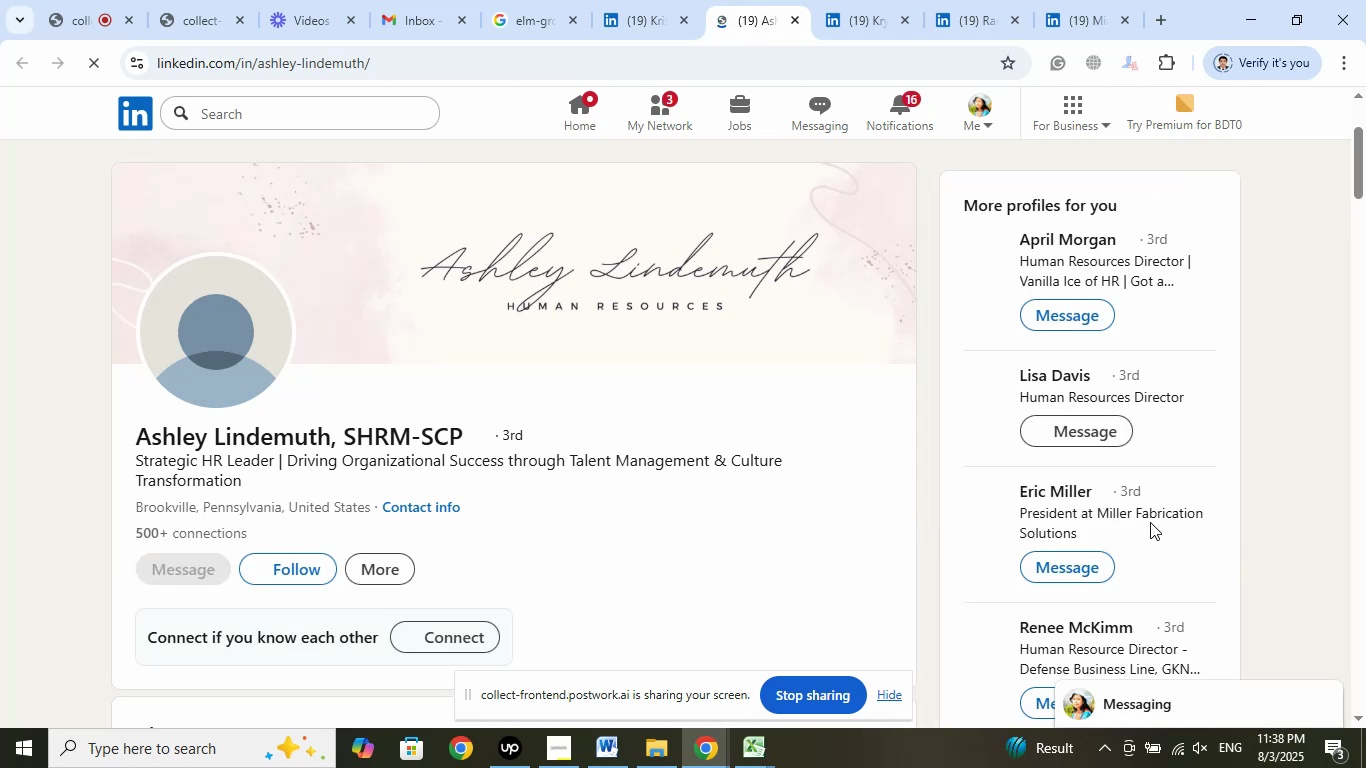 
mouse_move([1149, 496])
 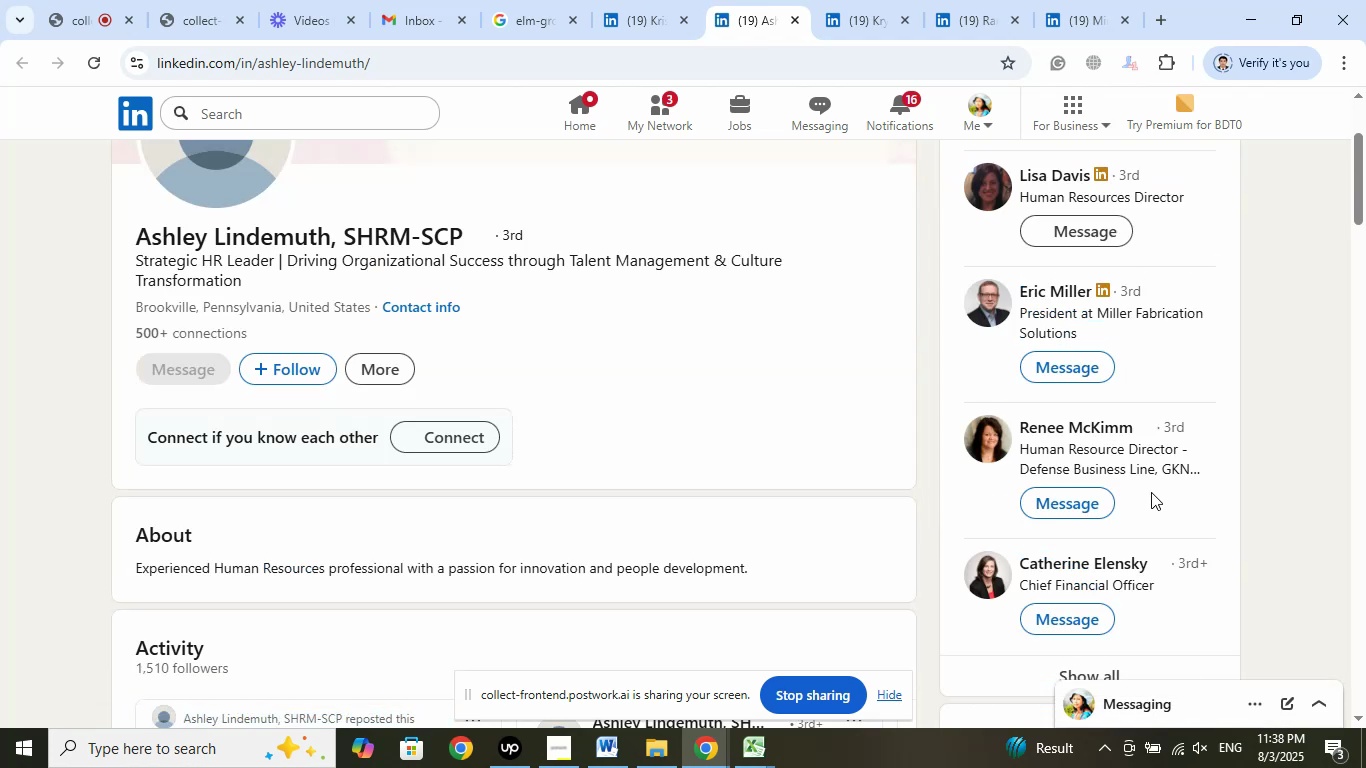 
scroll: coordinate [1115, 508], scroll_direction: down, amount: 4.0
 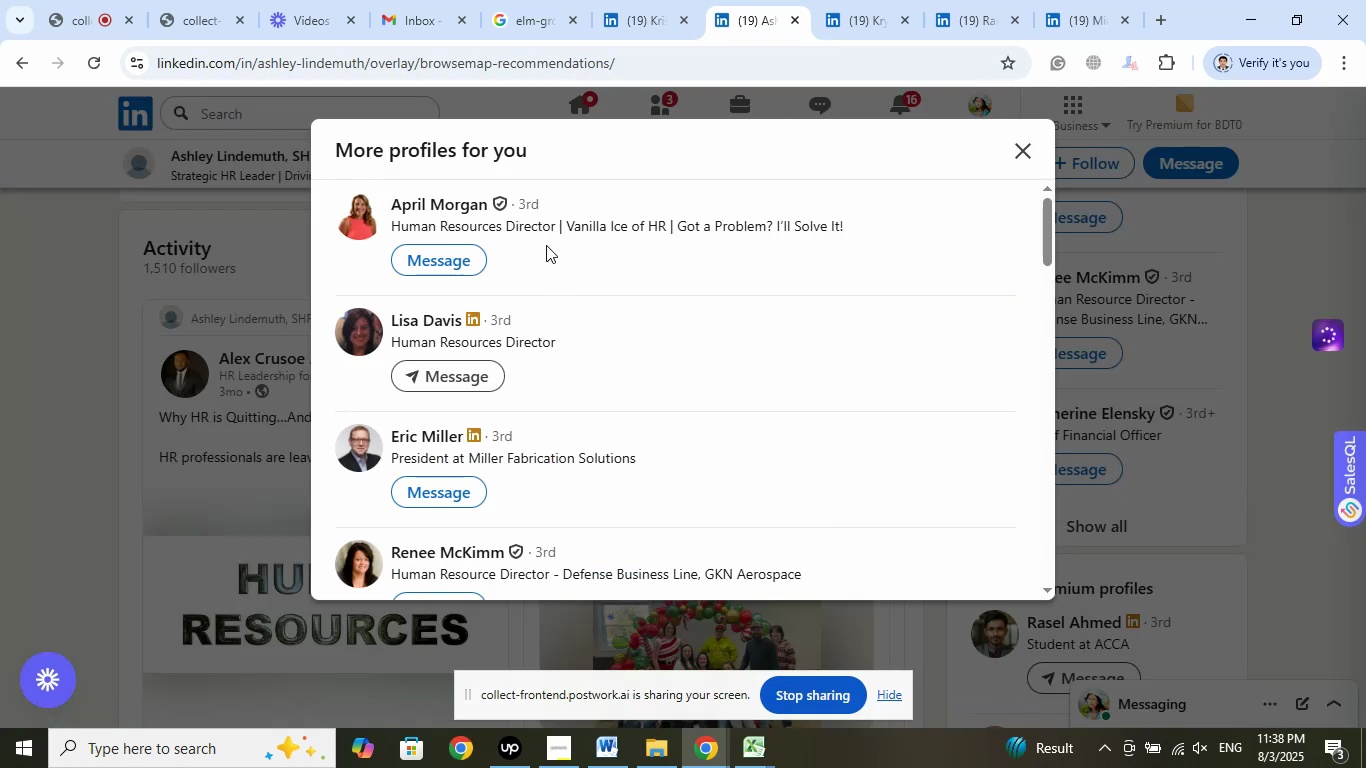 
wait(7.13)
 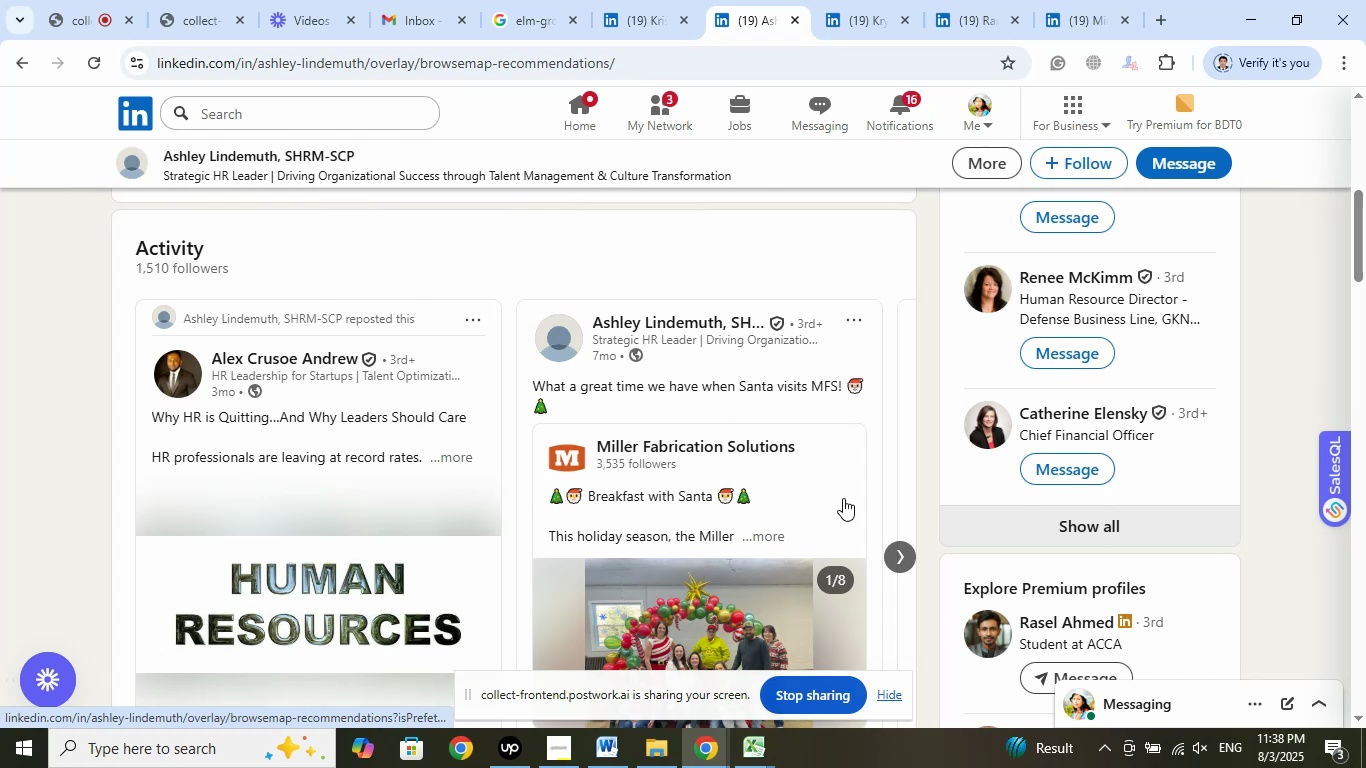 
right_click([456, 199])
 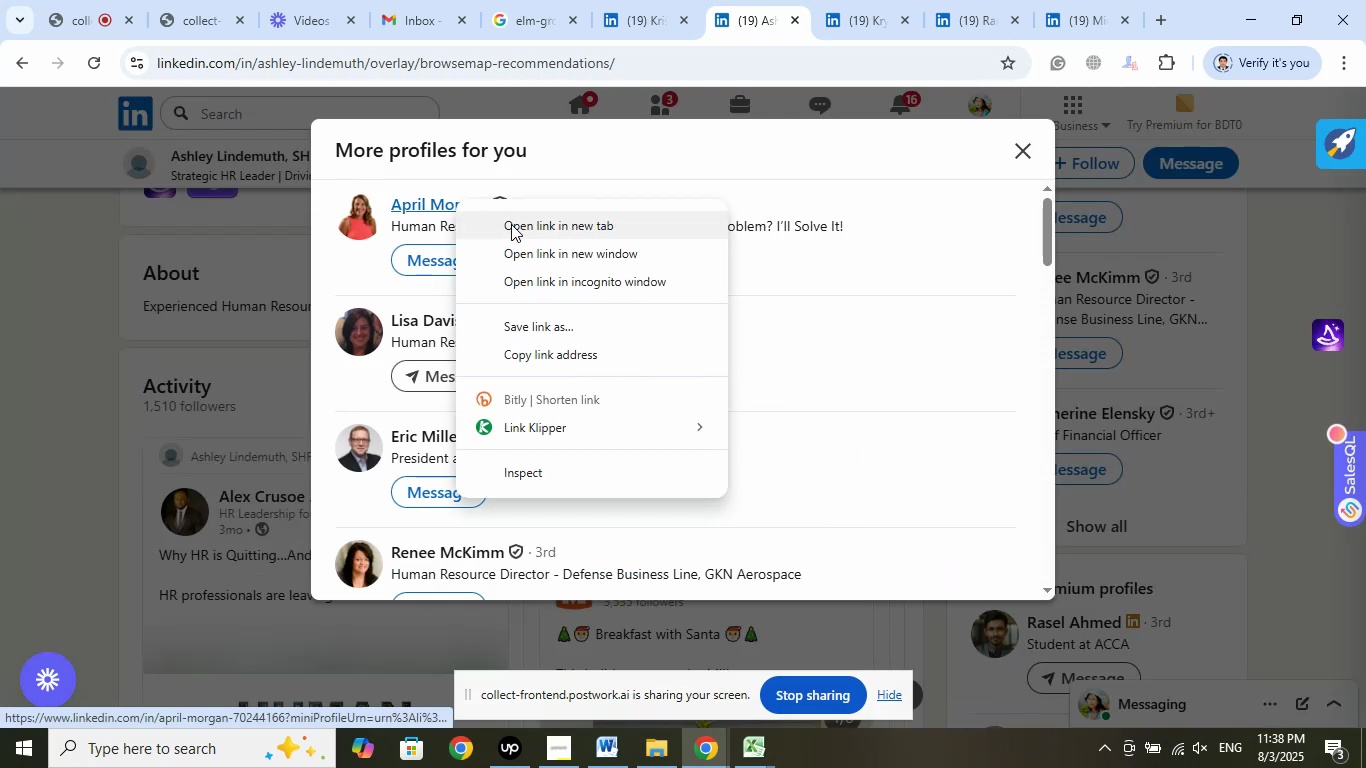 
left_click([511, 224])
 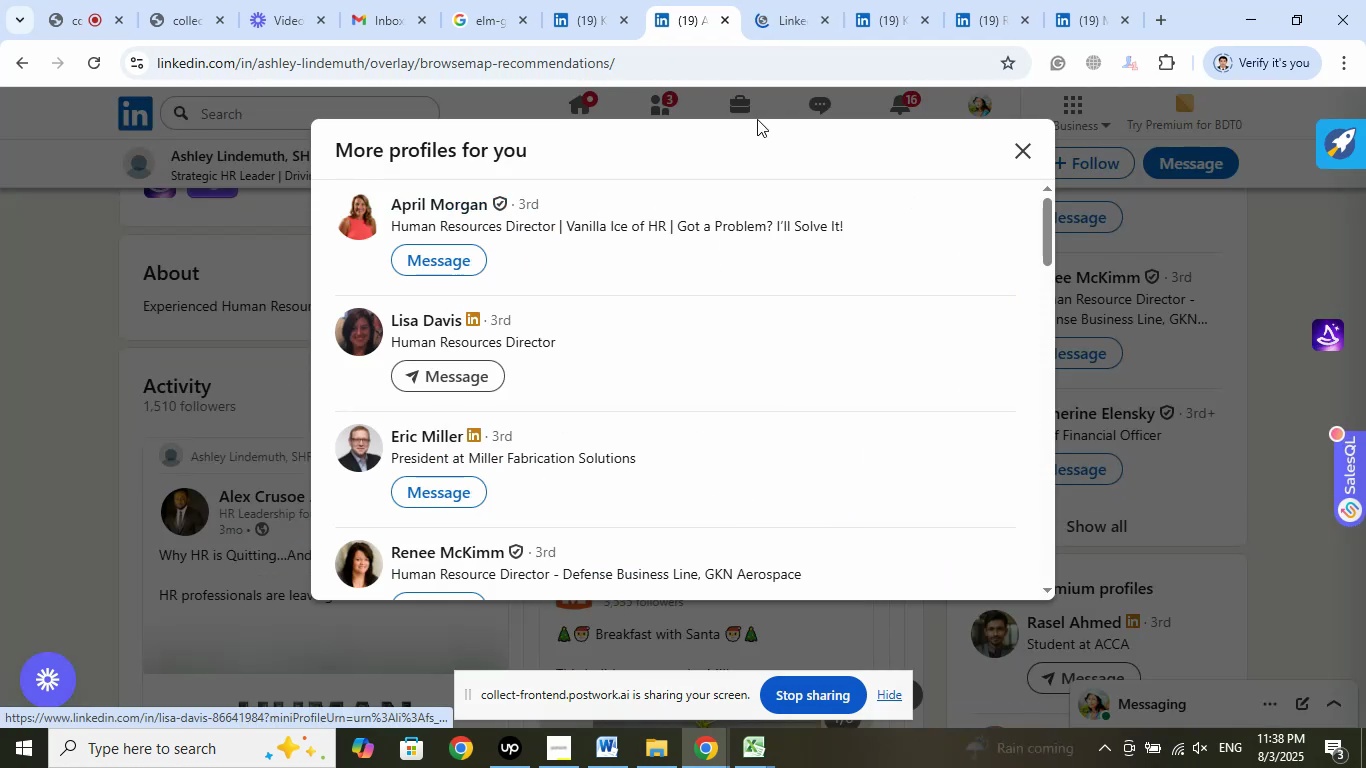 
left_click([772, 17])
 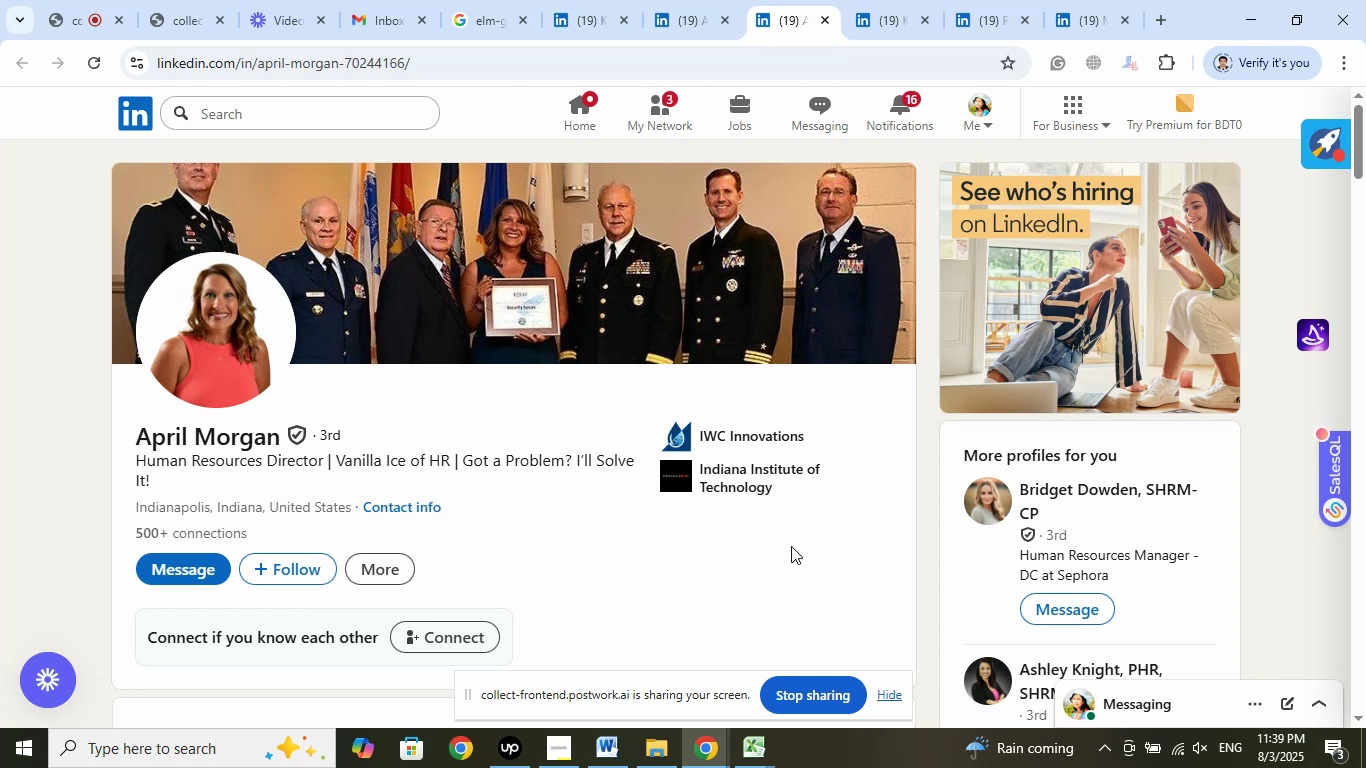 
wait(30.38)
 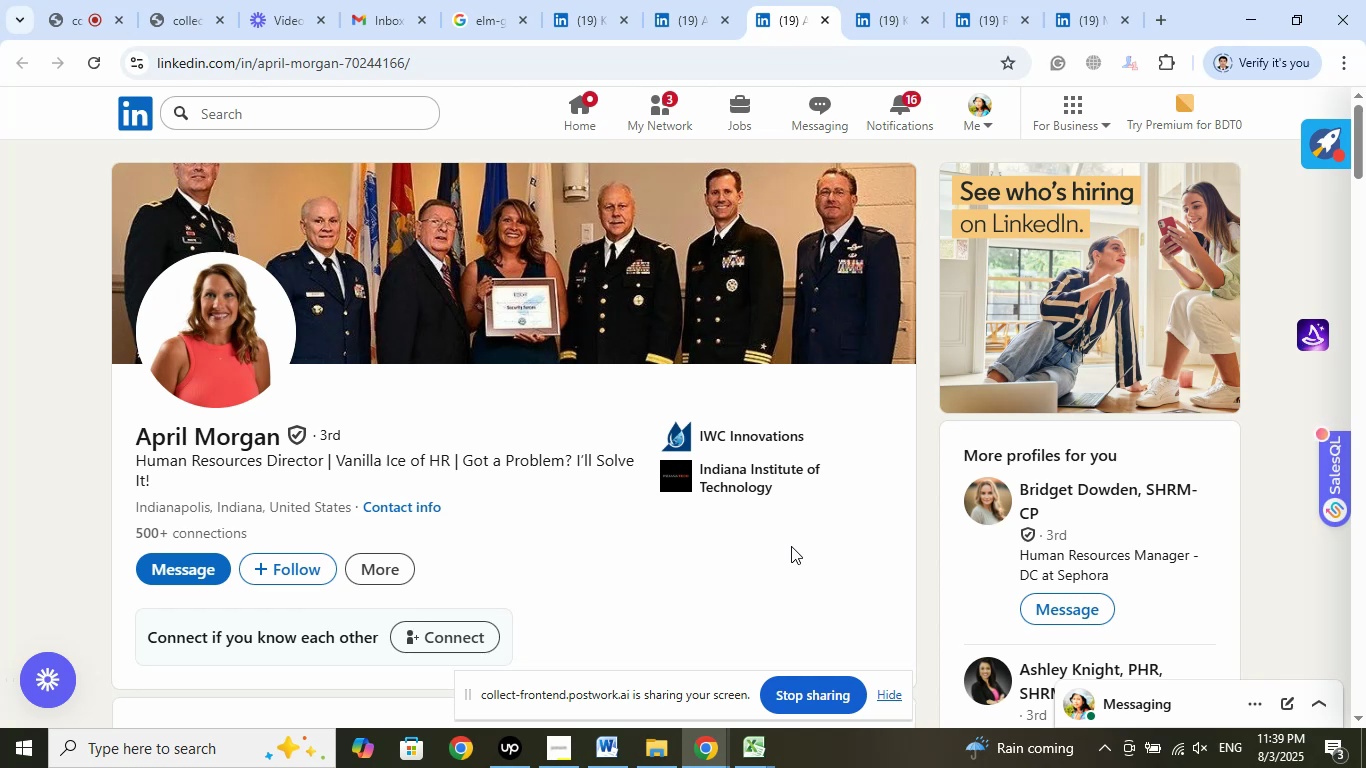 
left_click([728, 437])
 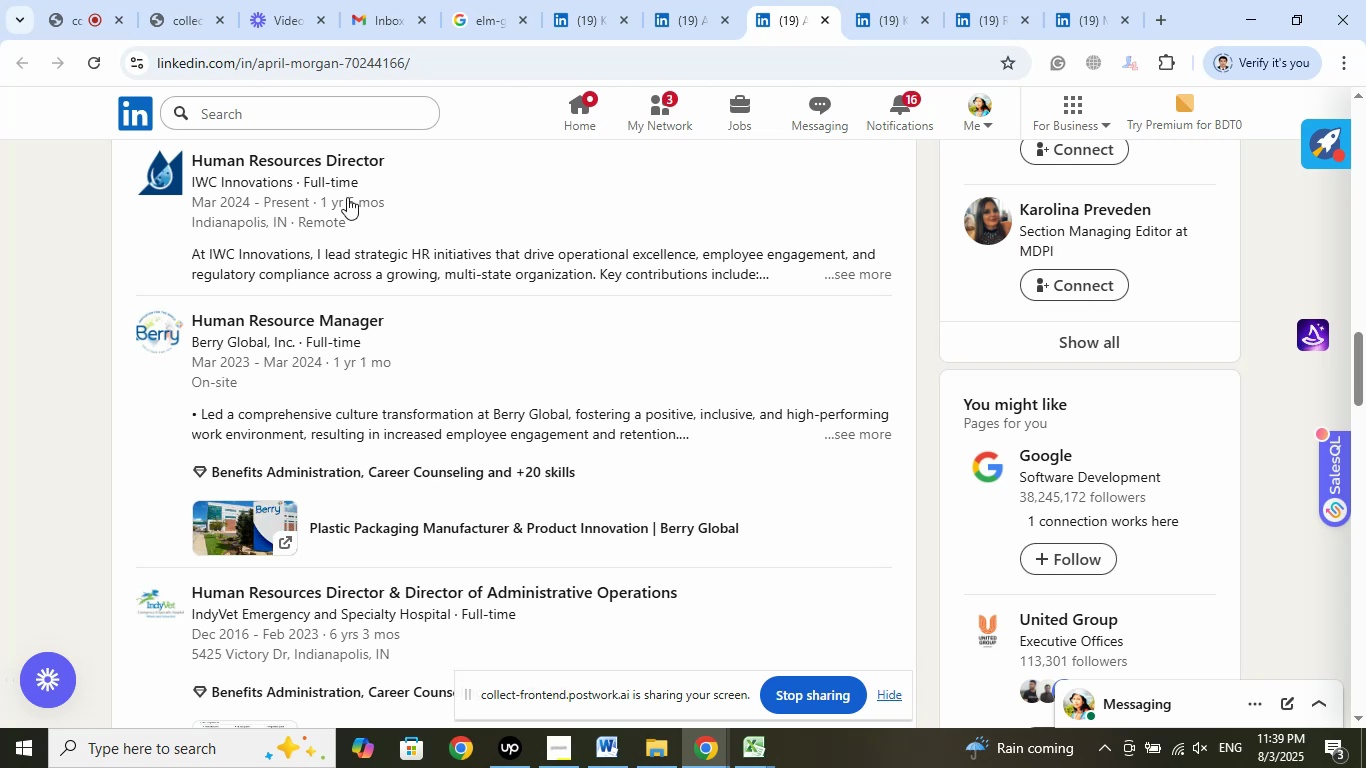 
right_click([285, 175])
 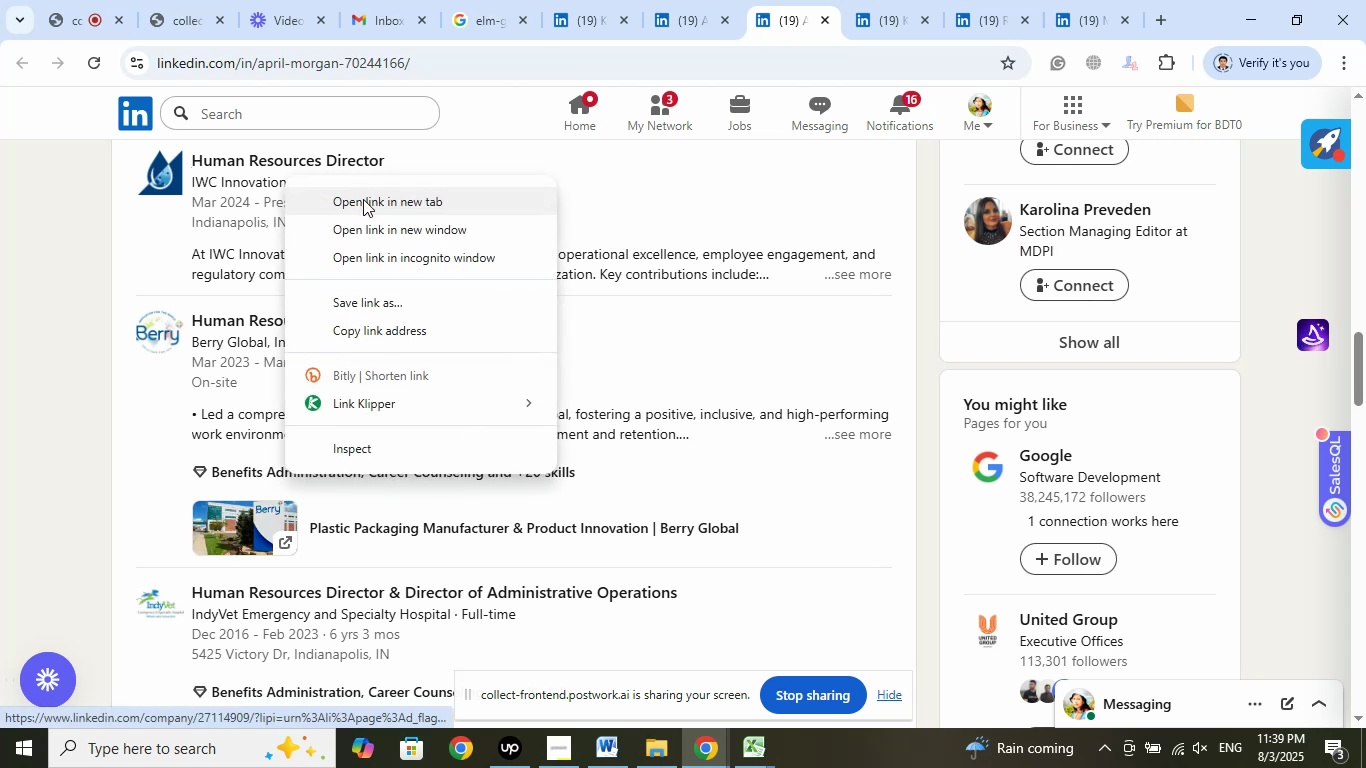 
left_click([363, 199])
 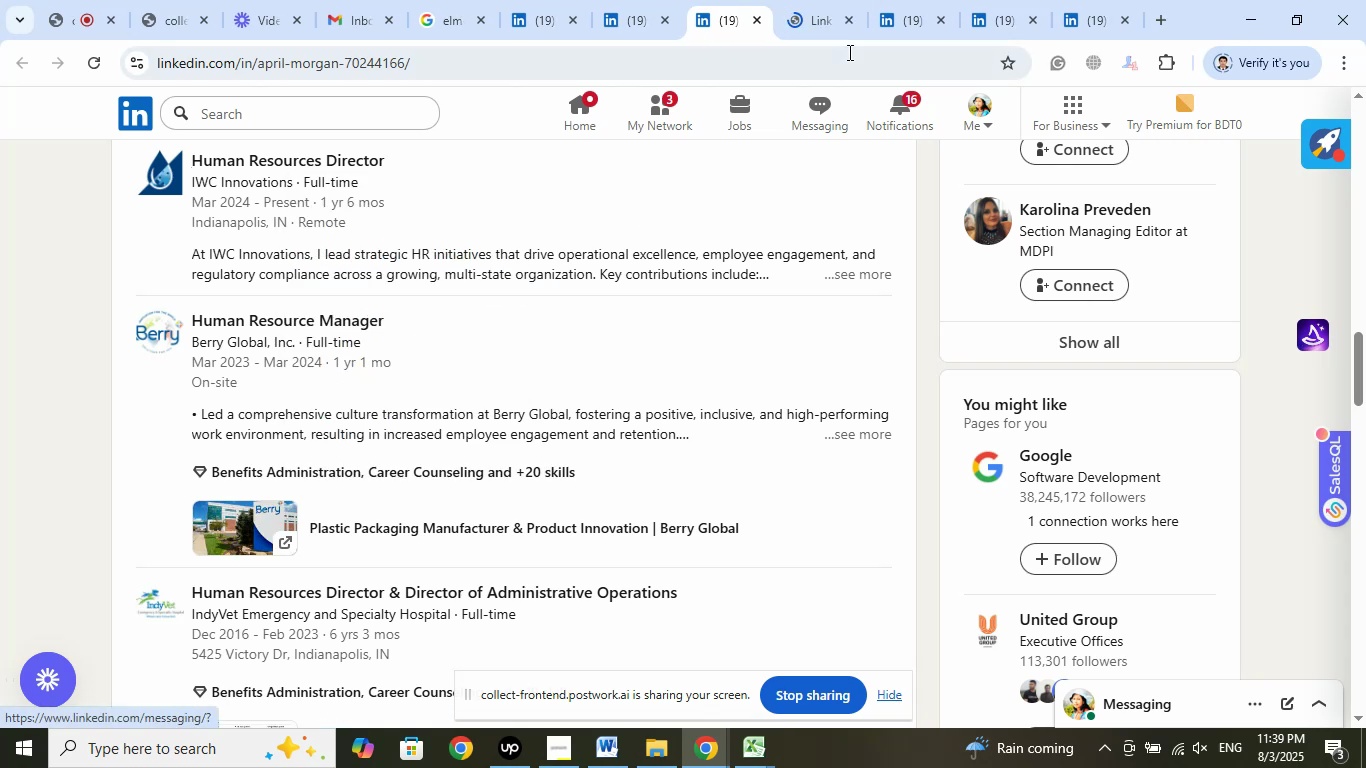 
left_click([811, 21])
 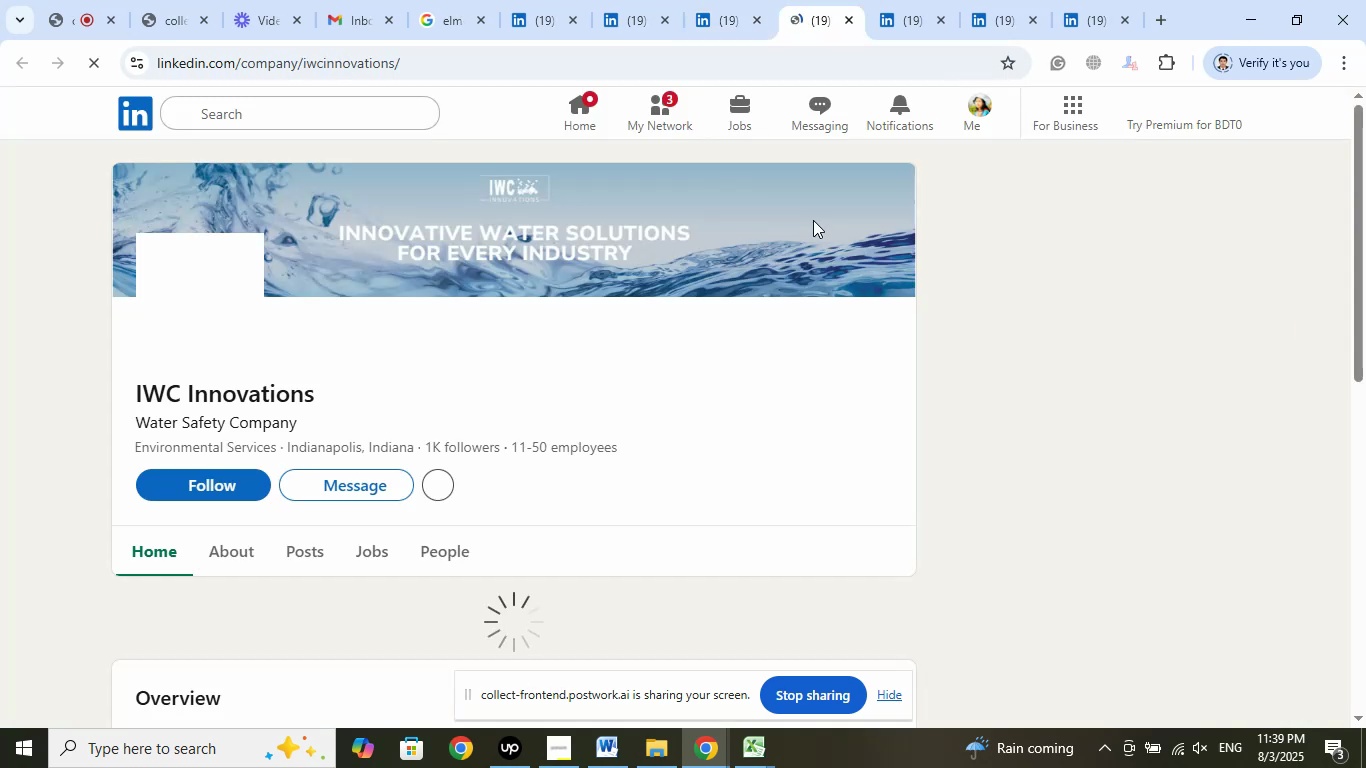 
wait(9.13)
 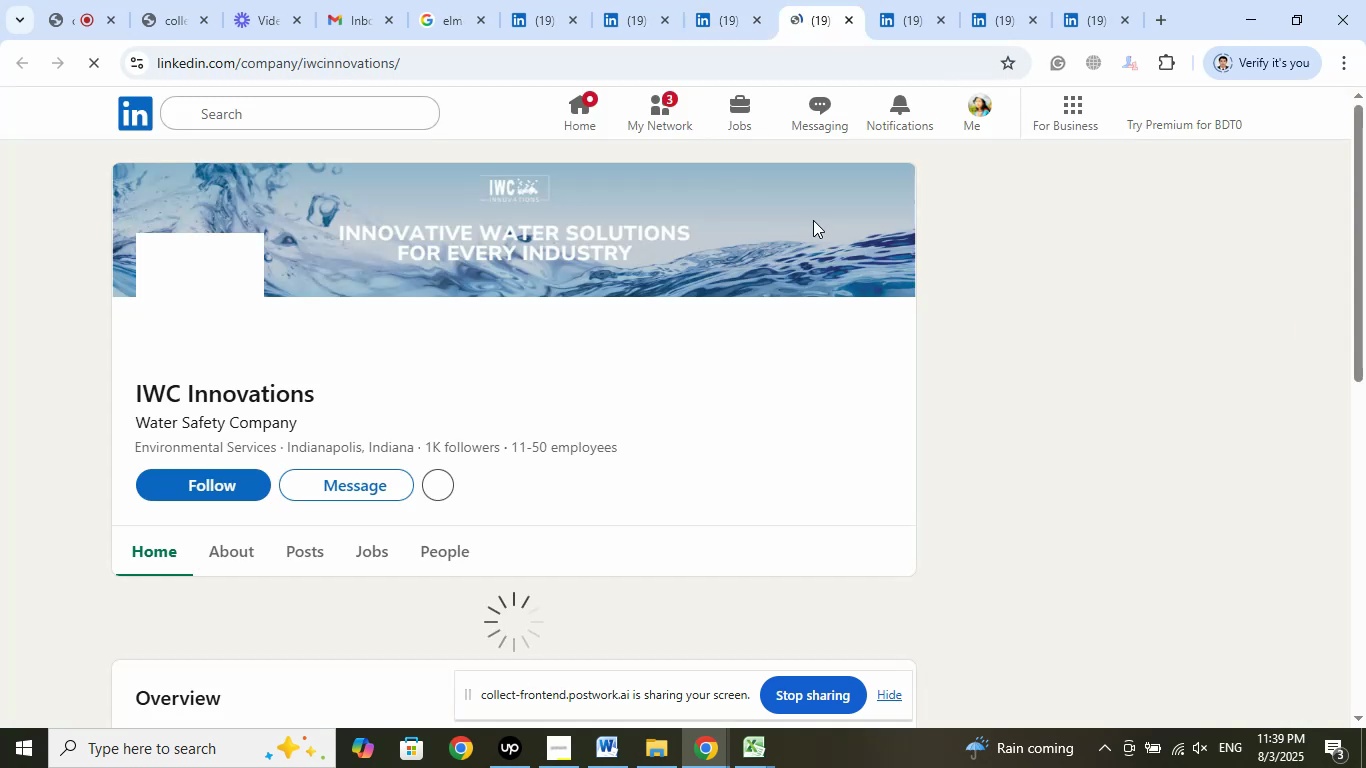 
left_click([756, 22])
 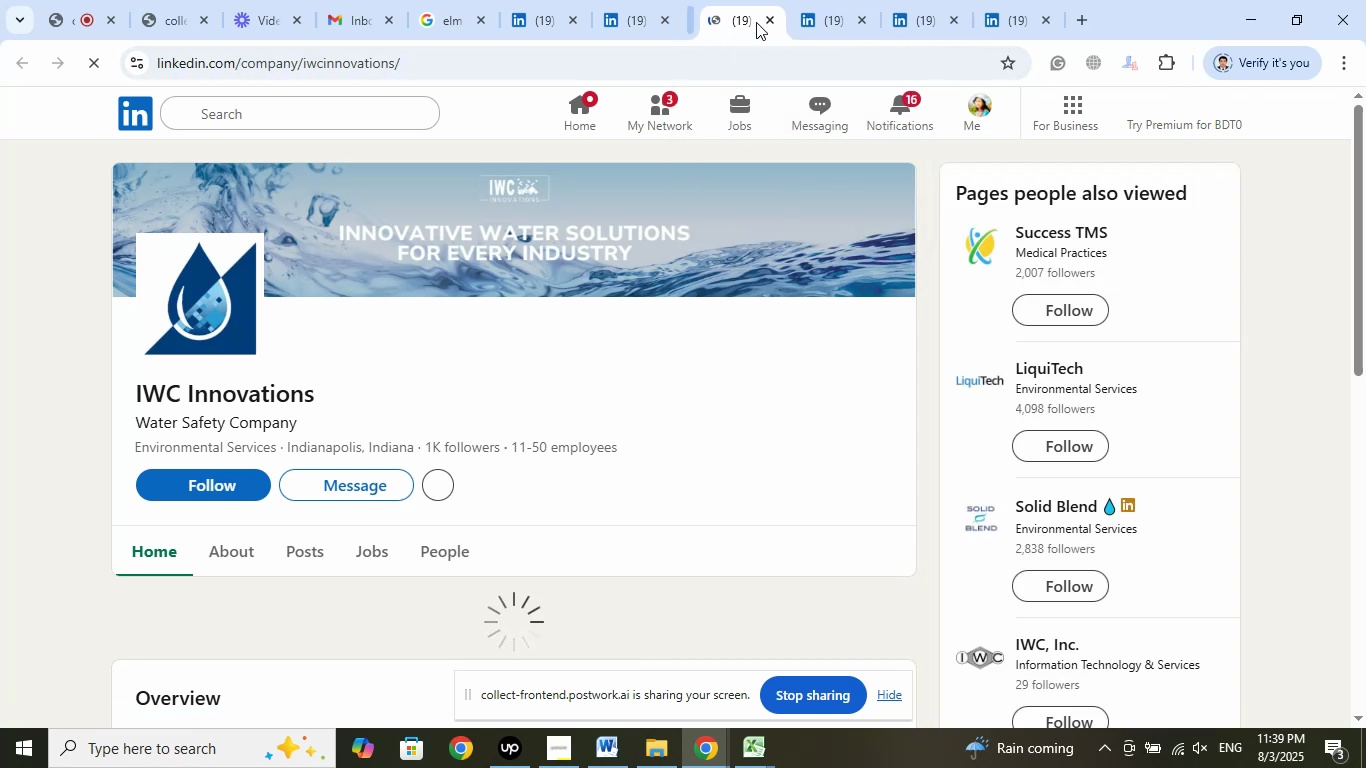 
left_click([756, 22])
 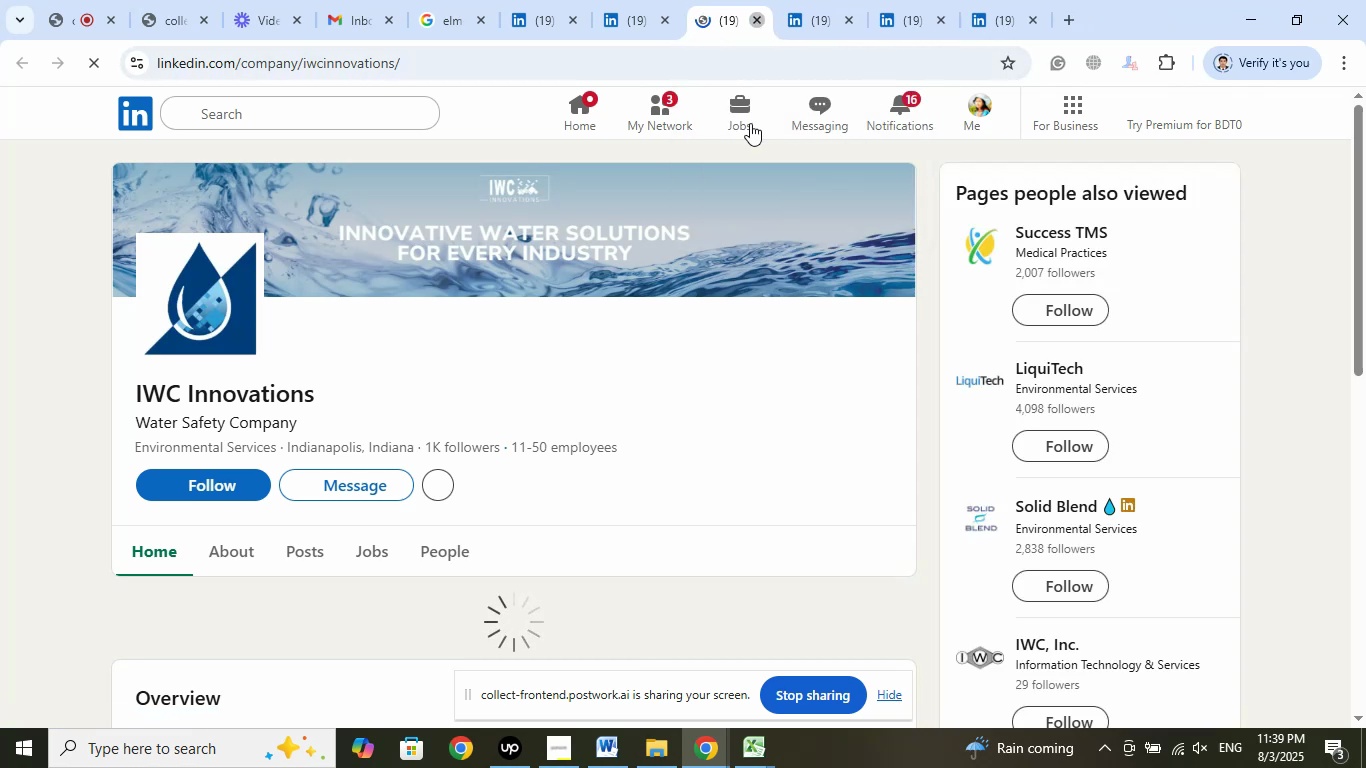 
mouse_move([730, 209])
 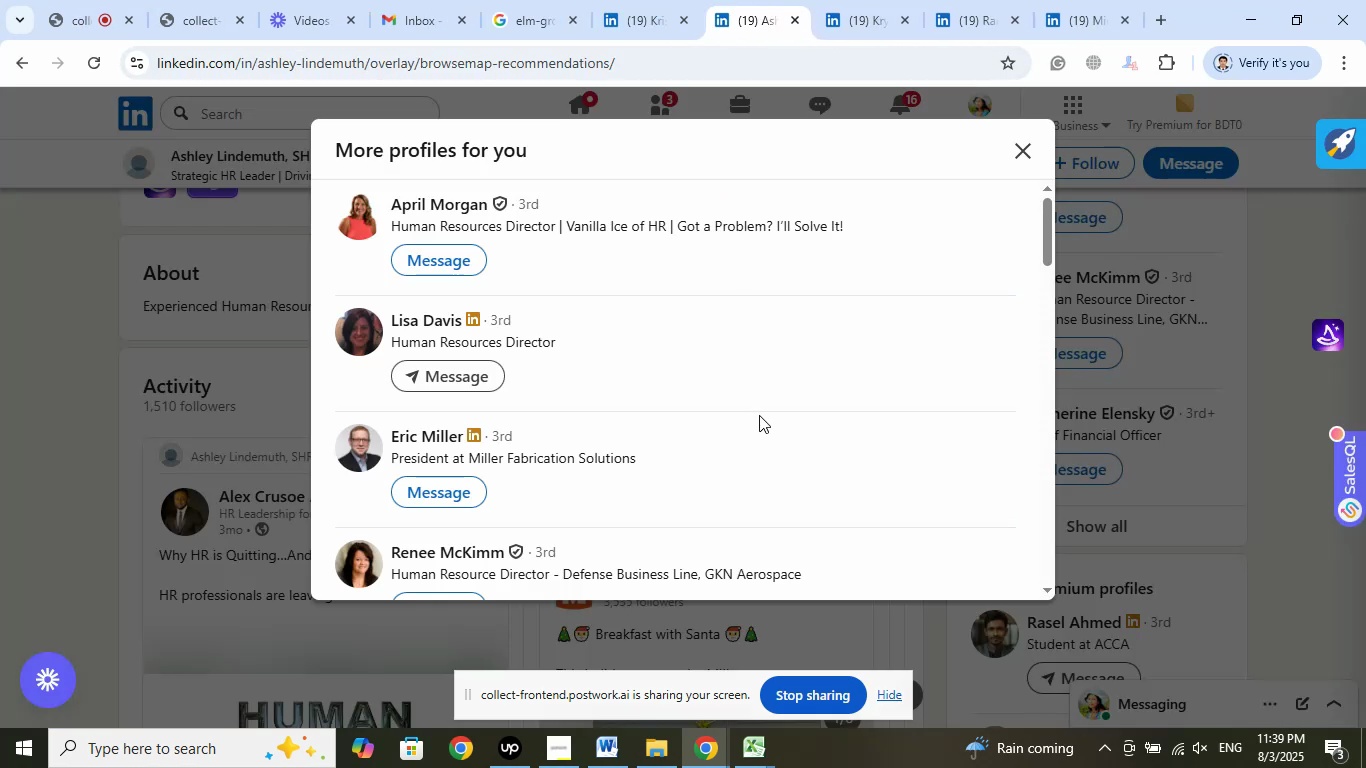 
scroll: coordinate [759, 412], scroll_direction: down, amount: 1.0
 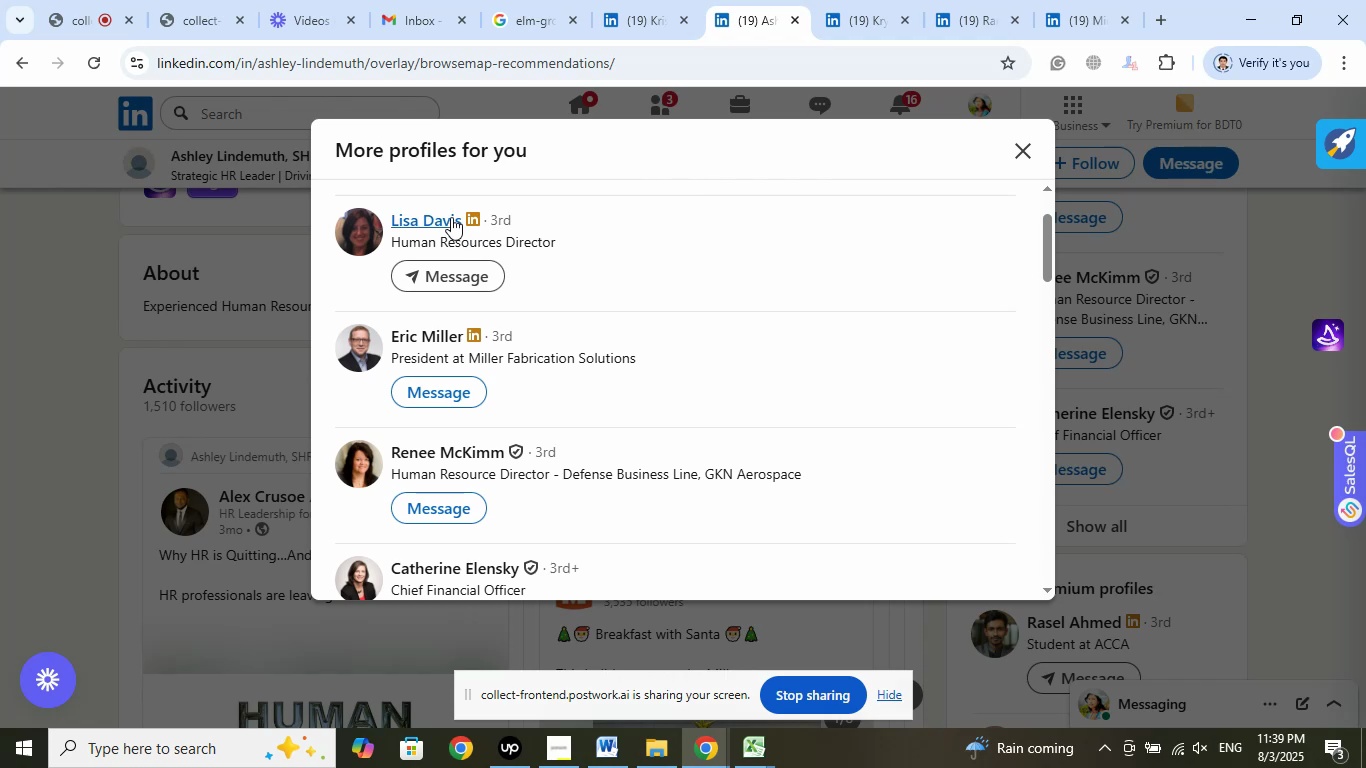 
right_click([450, 217])
 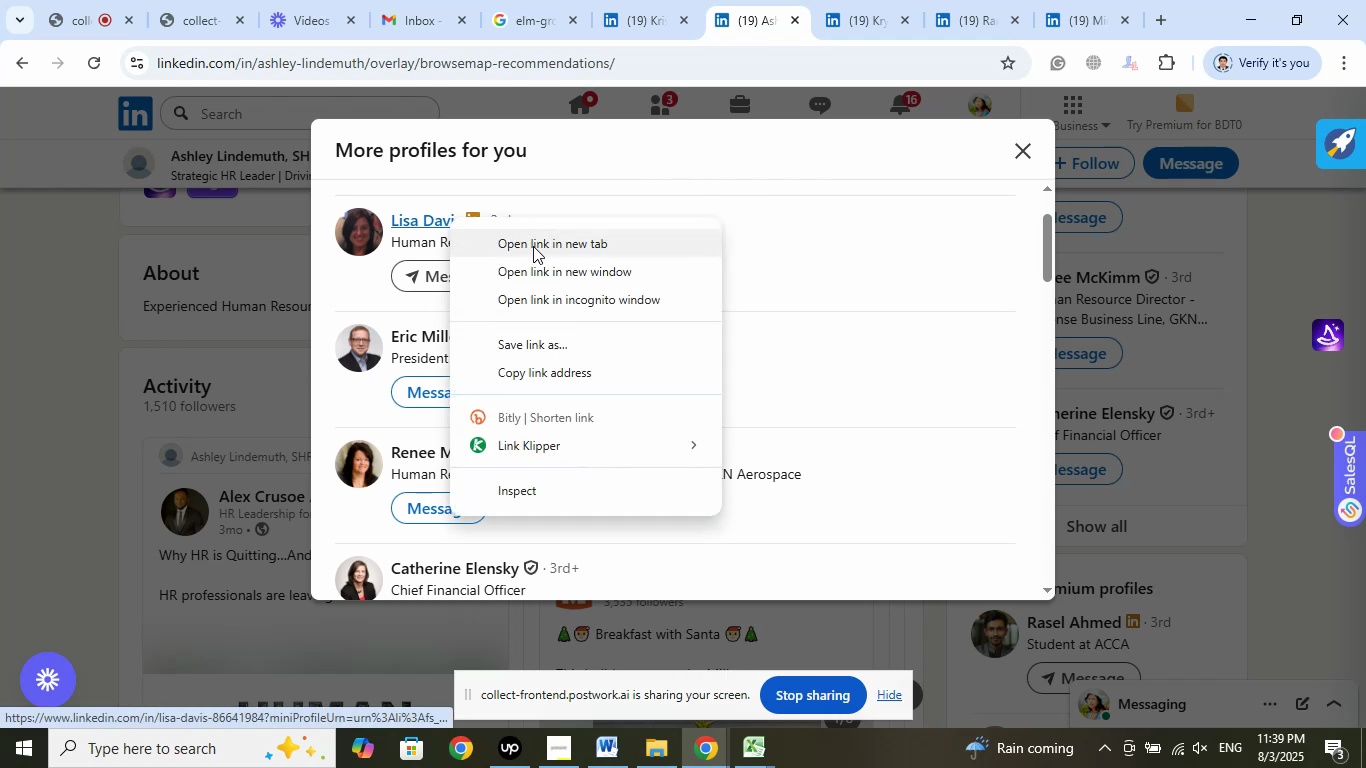 
left_click([533, 246])
 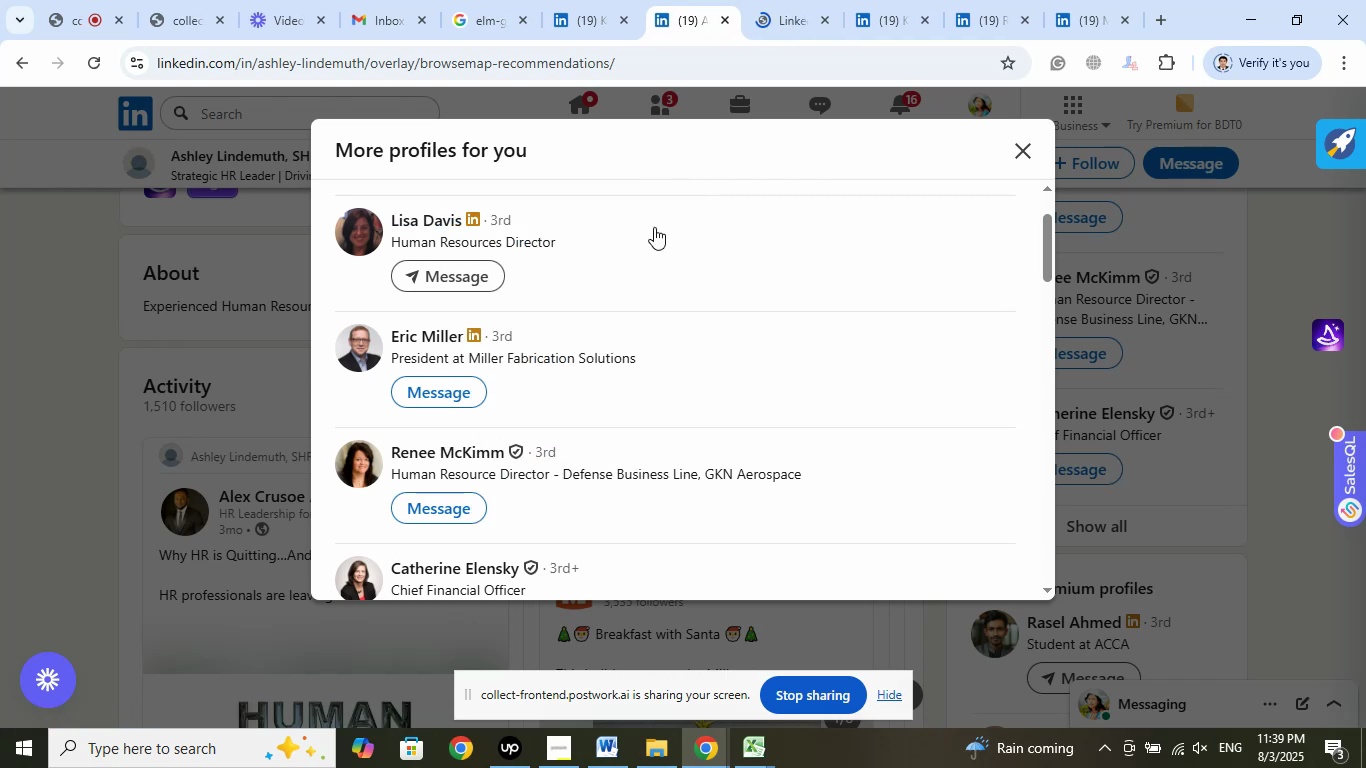 
left_click([774, 26])
 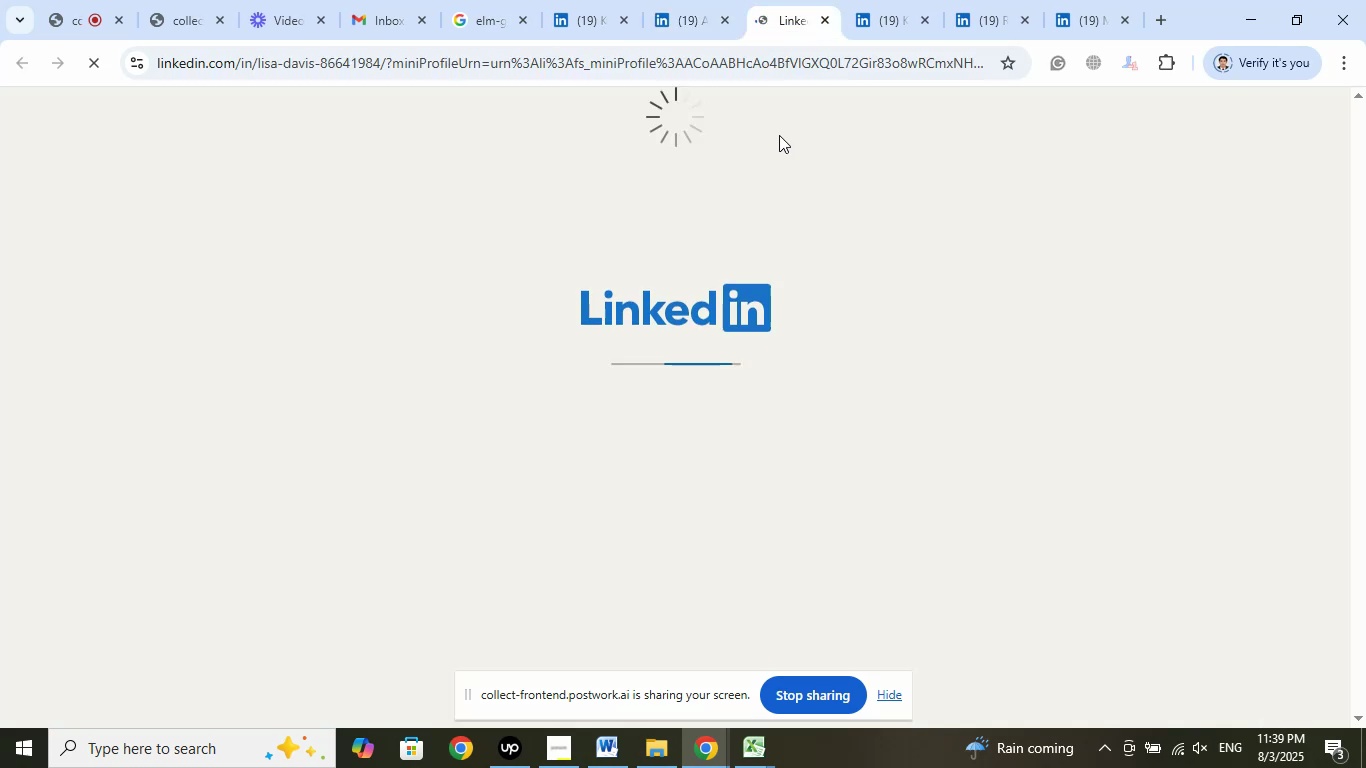 
mouse_move([764, 159])
 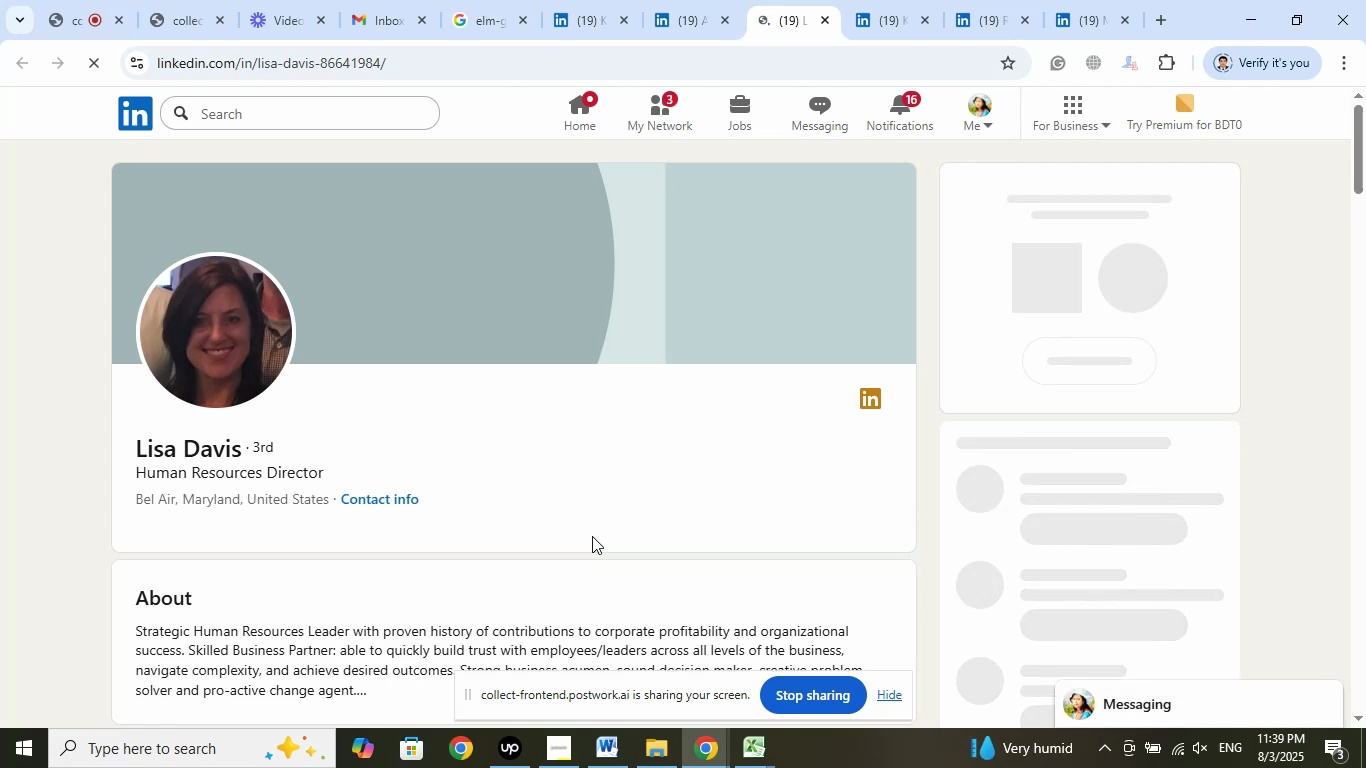 
wait(8.78)
 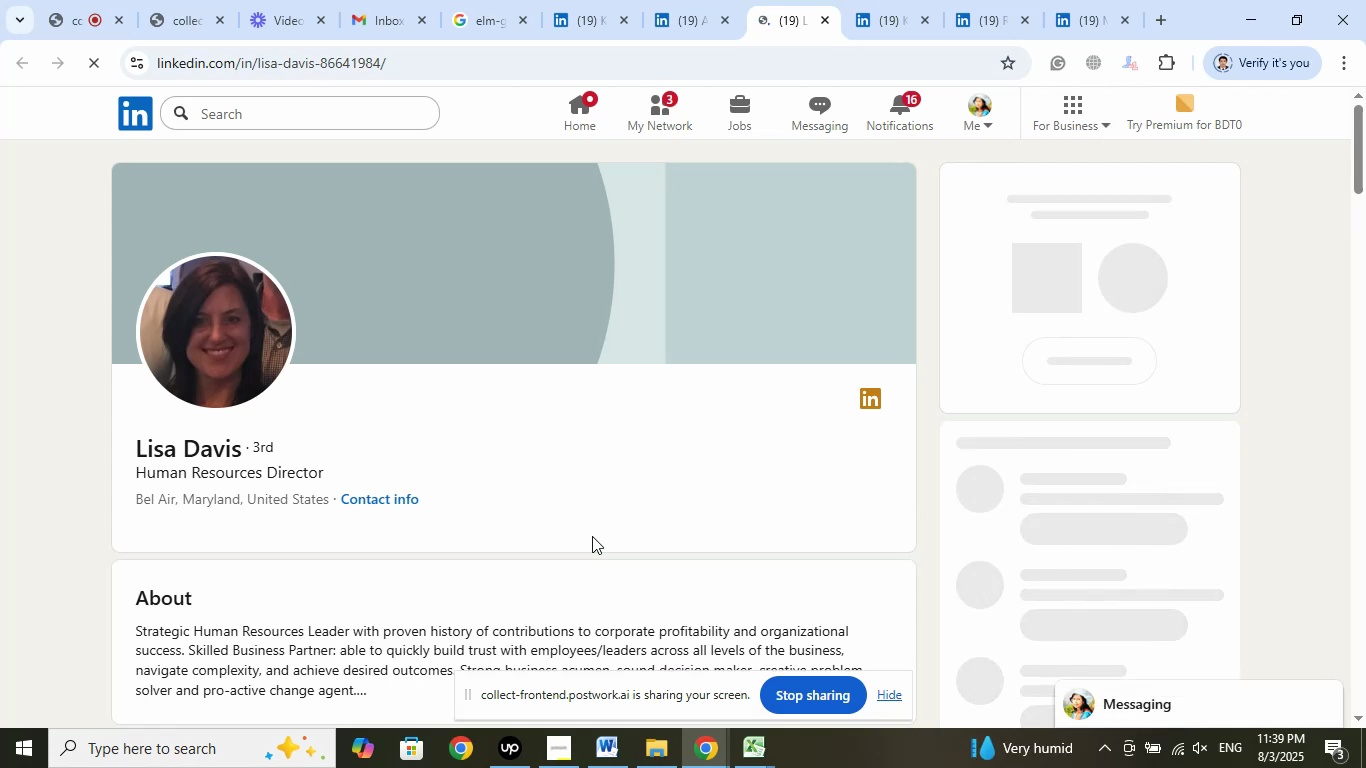 
scroll: coordinate [596, 517], scroll_direction: down, amount: 4.0
 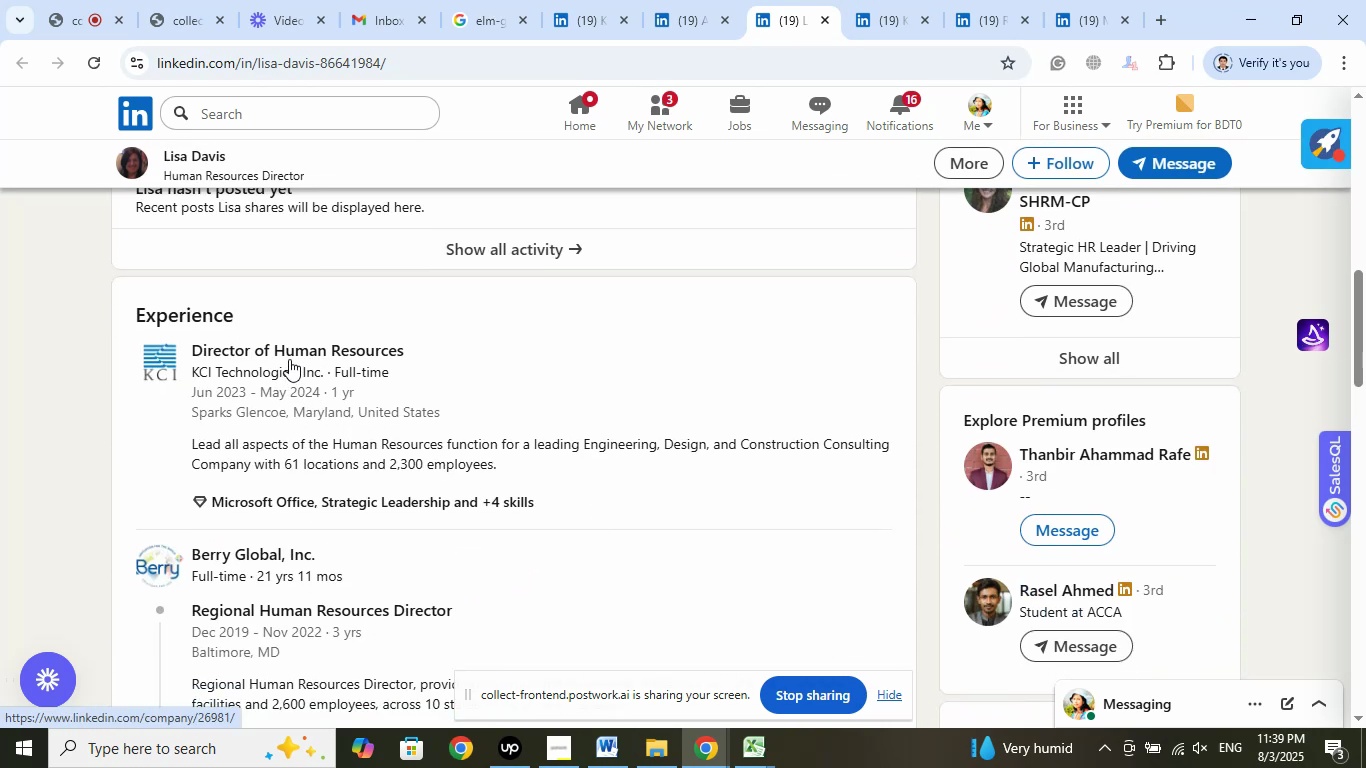 
right_click([289, 359])
 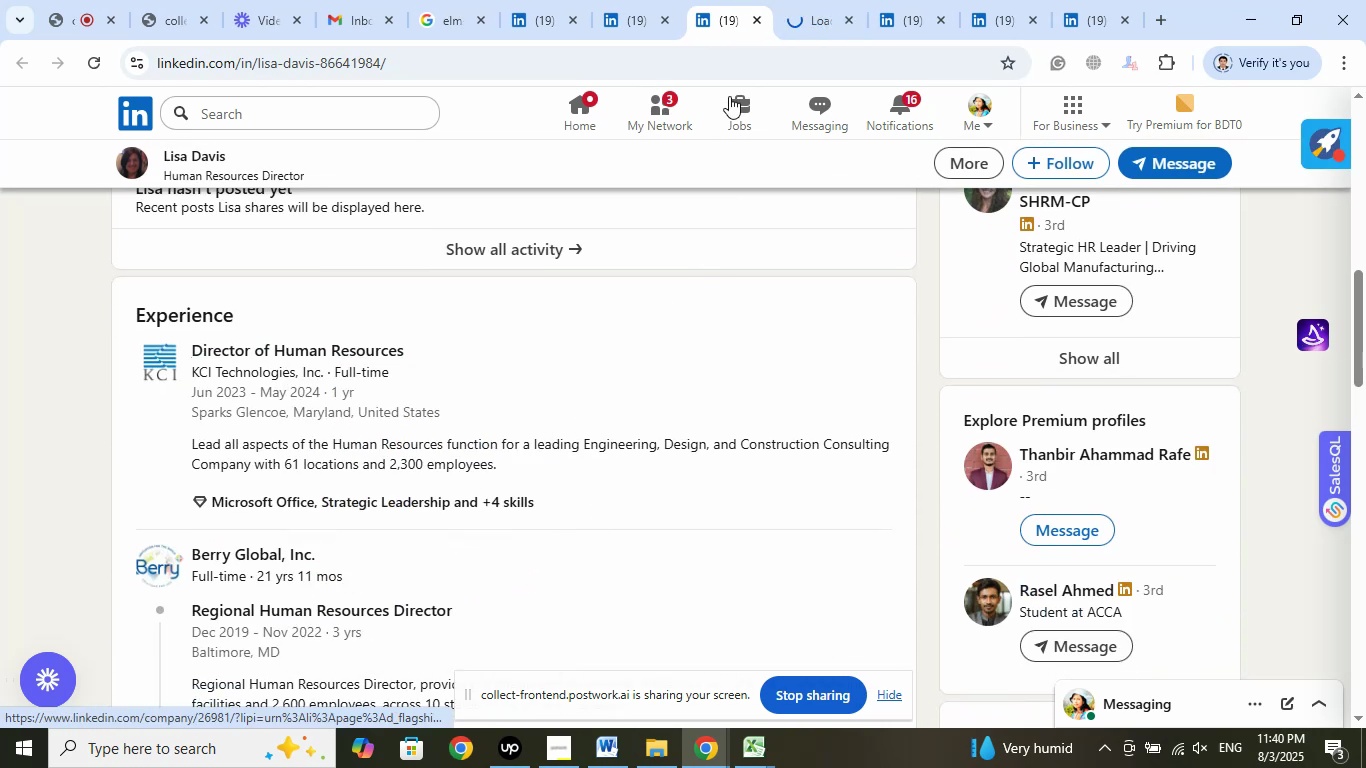 
left_click([797, 12])
 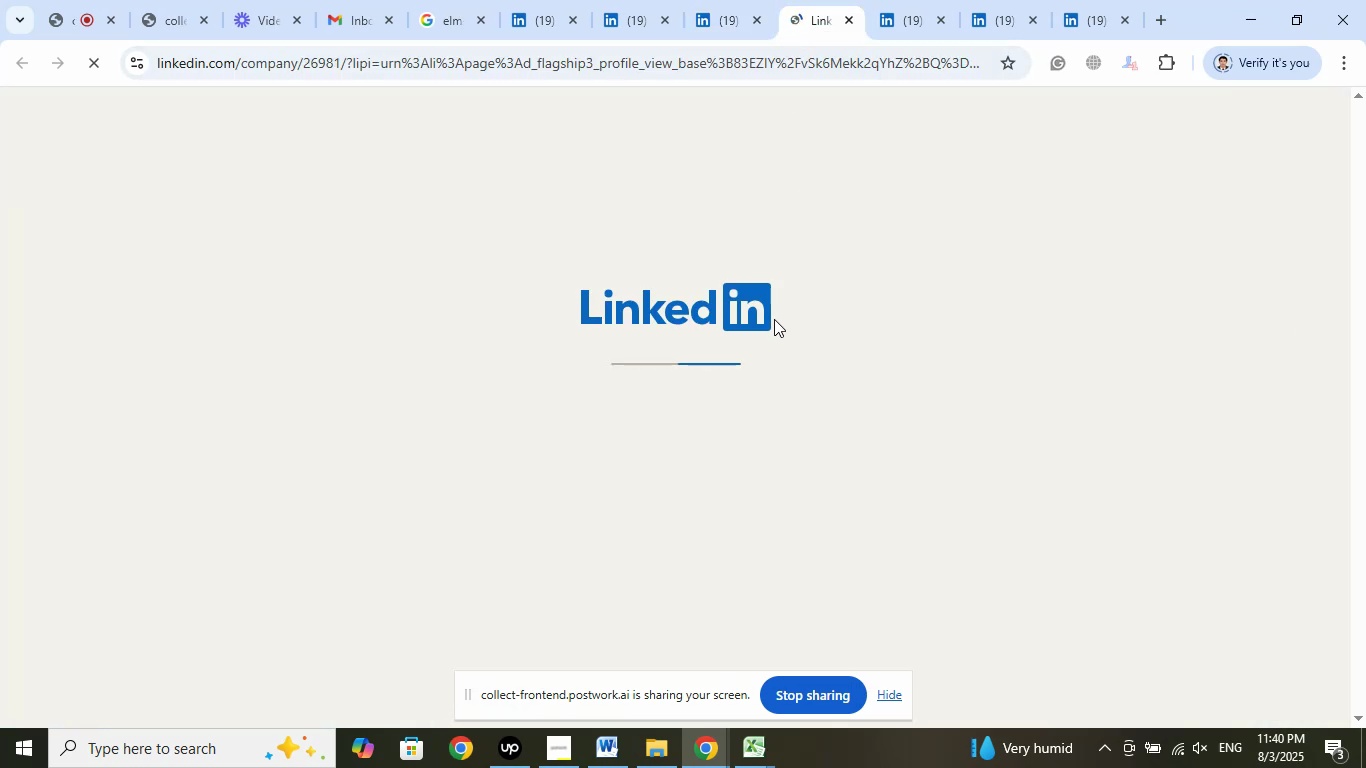 
wait(8.55)
 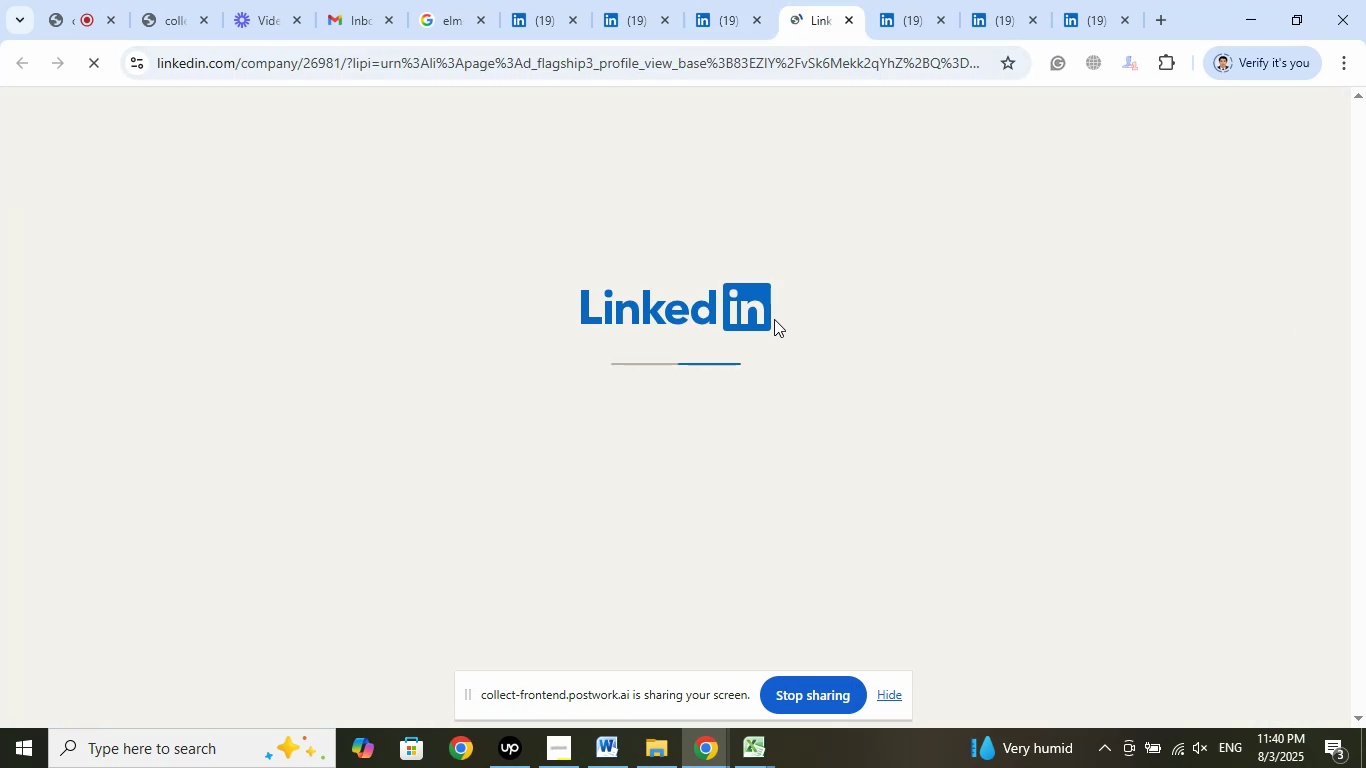 
left_click([754, 18])
 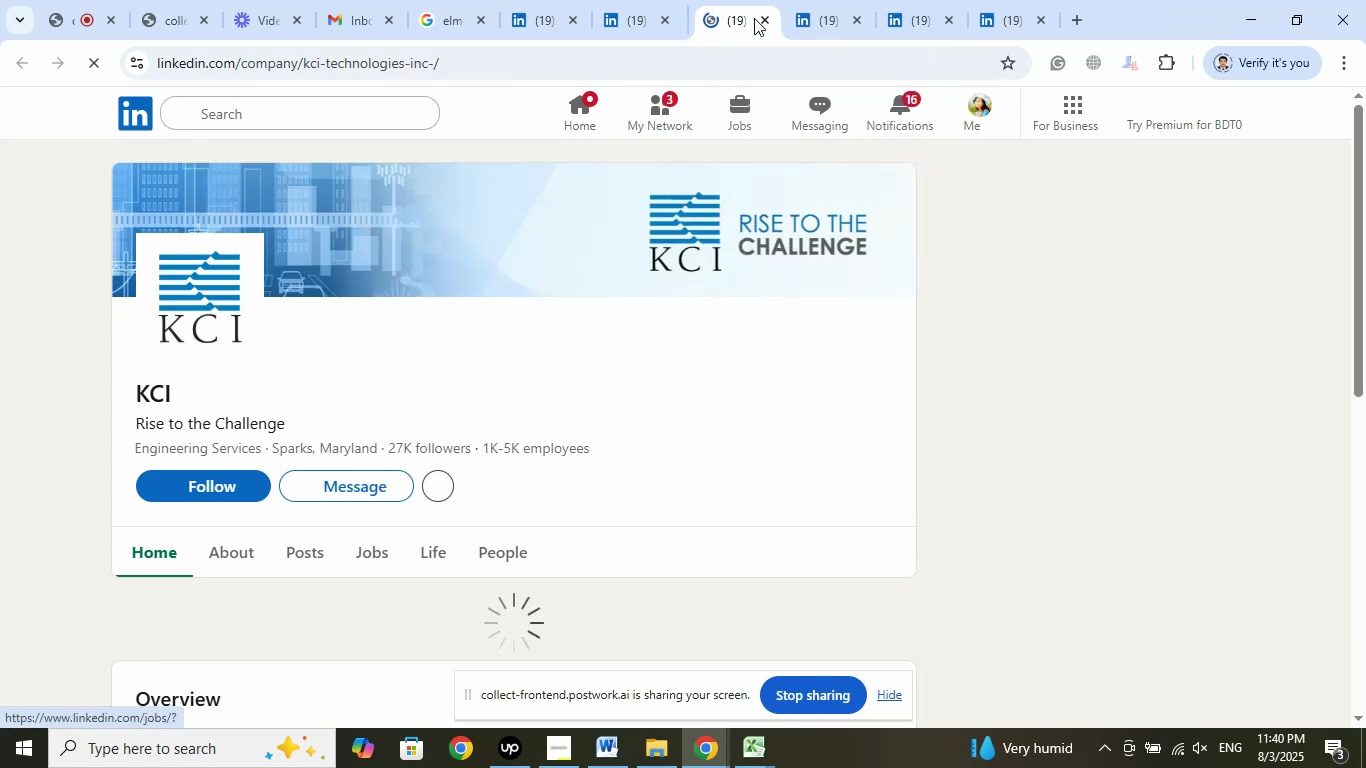 
left_click([754, 18])
 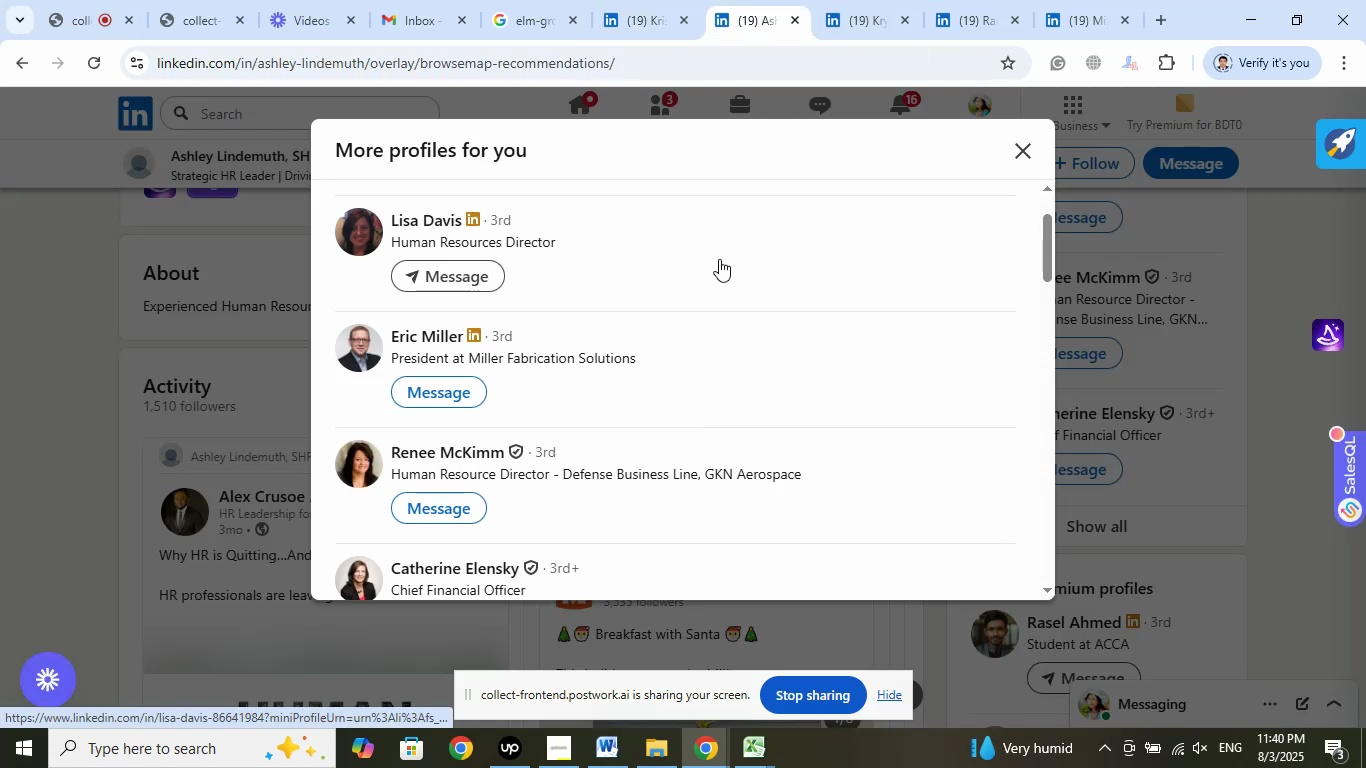 
scroll: coordinate [637, 446], scroll_direction: down, amount: 1.0
 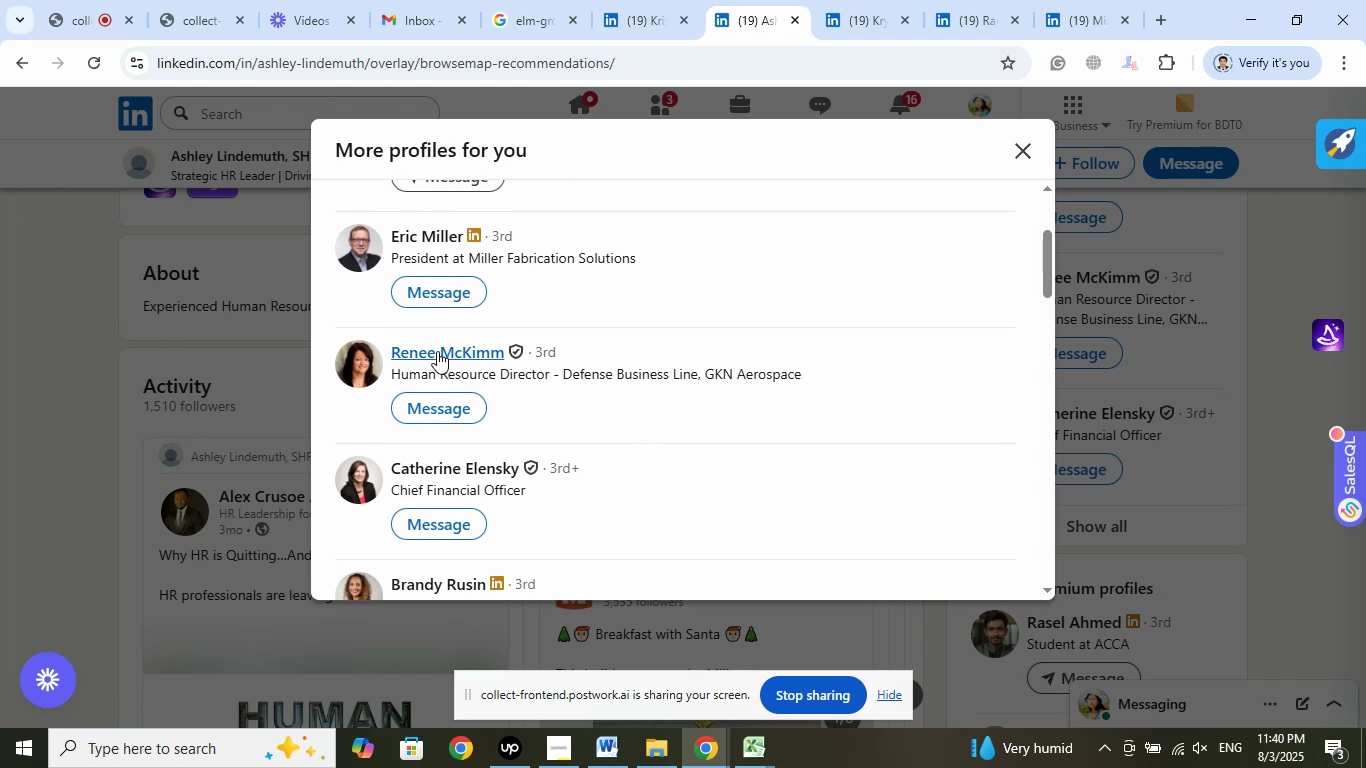 
right_click([436, 351])
 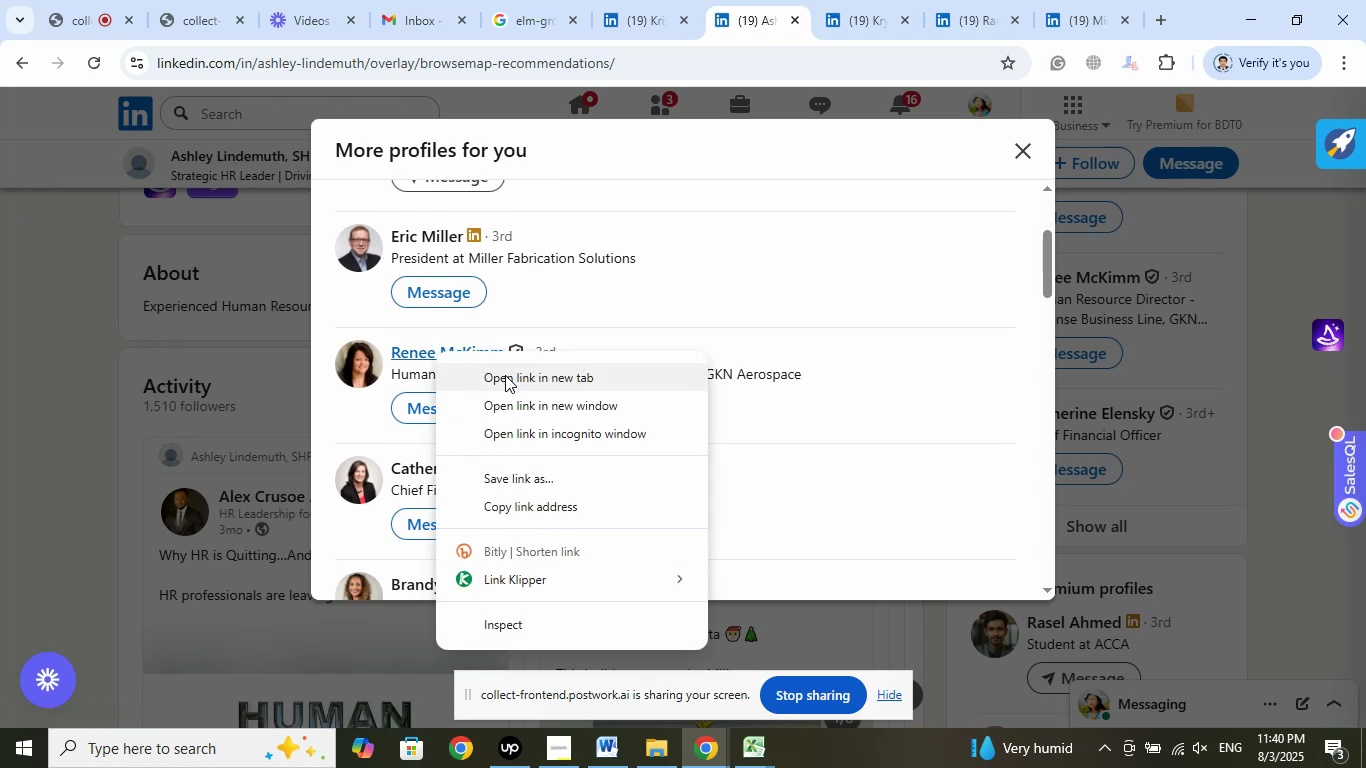 
left_click([505, 375])
 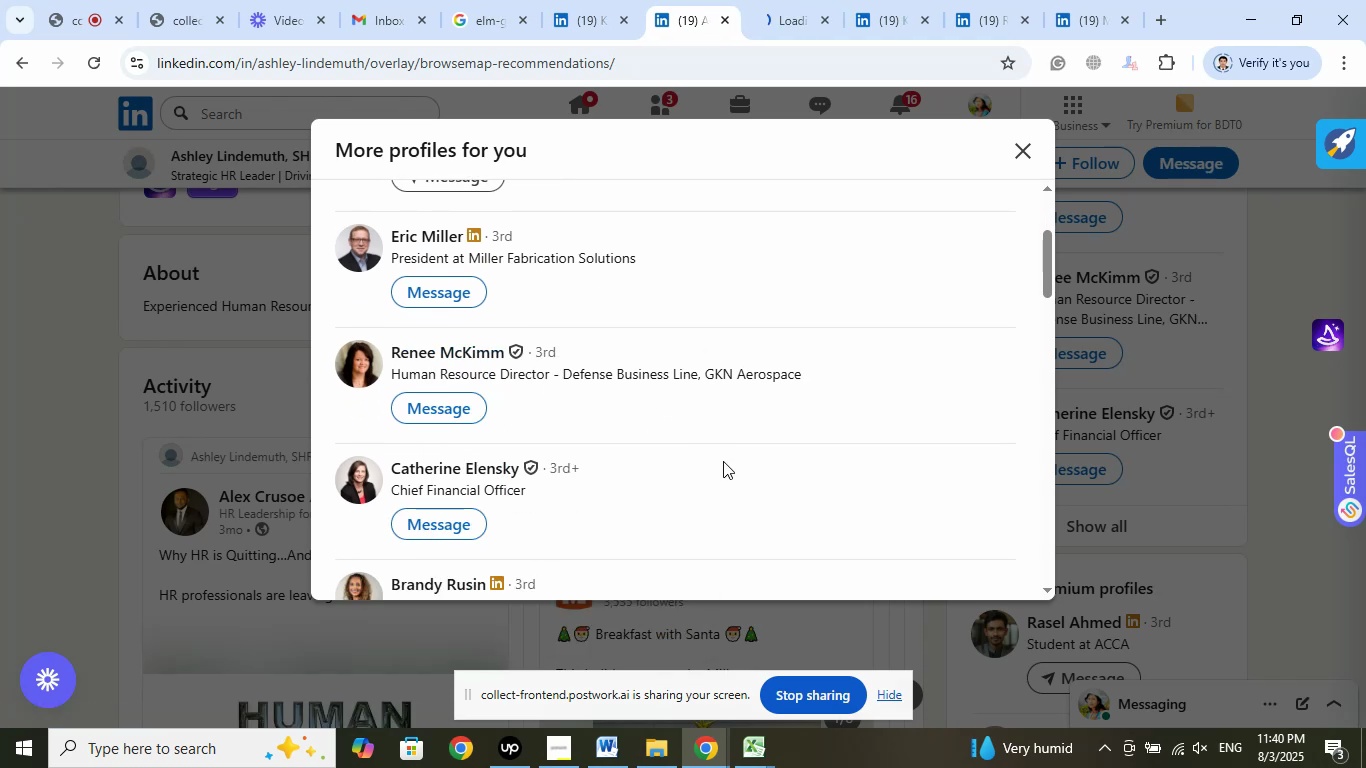 
scroll: coordinate [723, 461], scroll_direction: down, amount: 4.0
 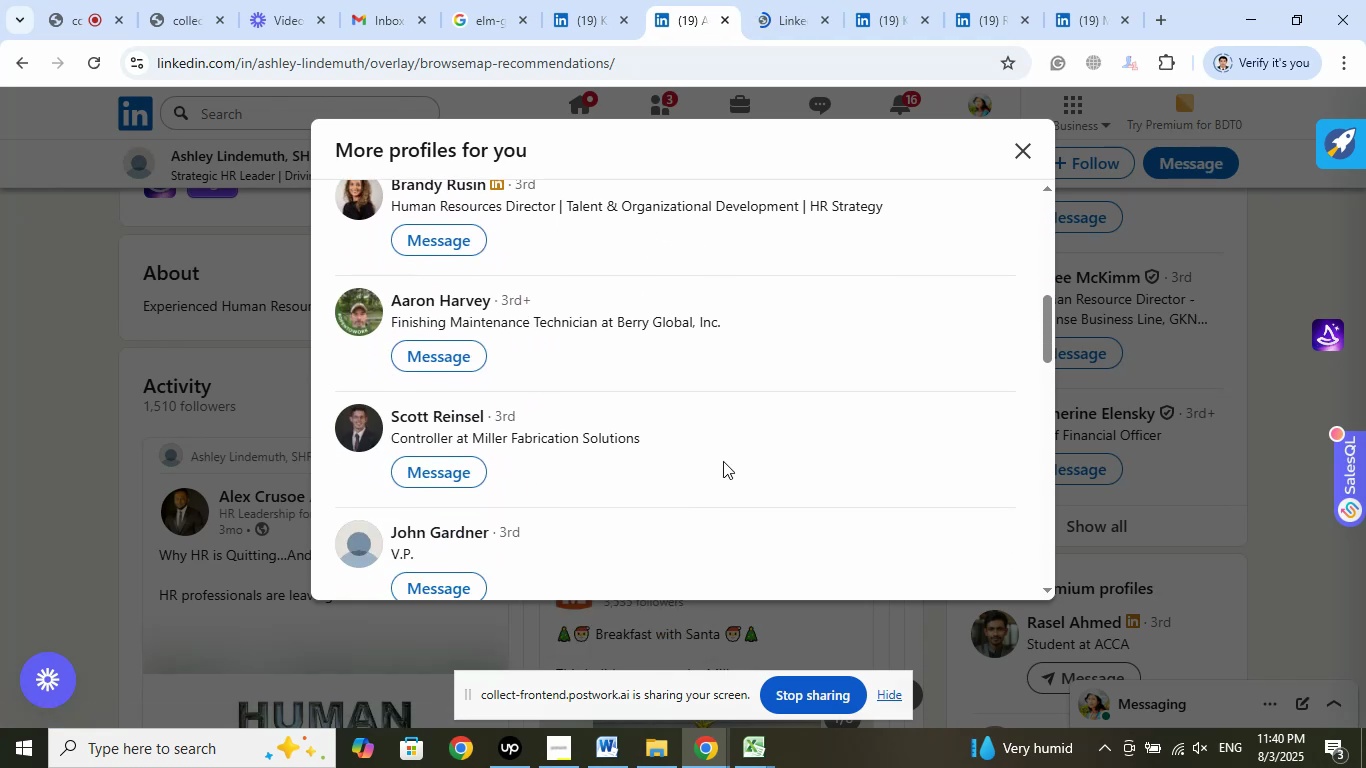 
scroll: coordinate [723, 461], scroll_direction: up, amount: 1.0
 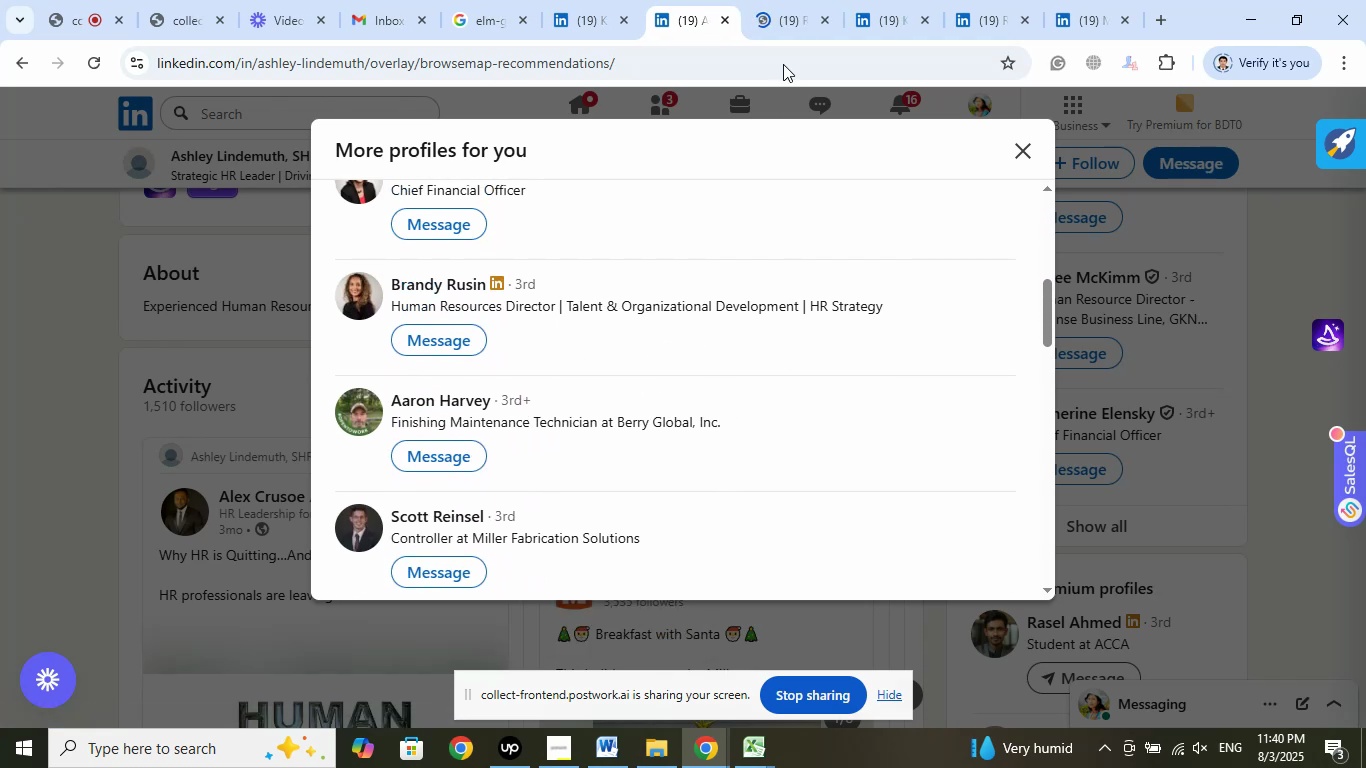 
left_click([777, 5])
 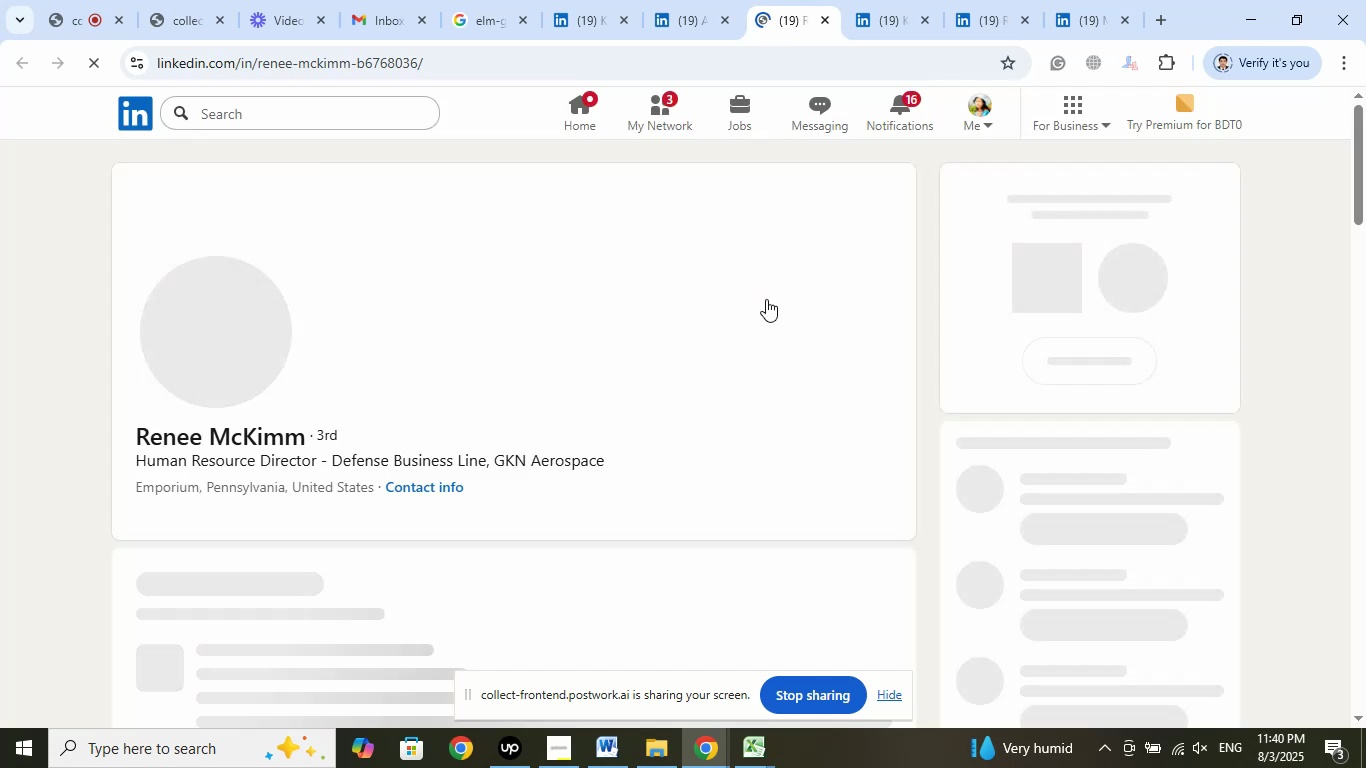 
wait(8.26)
 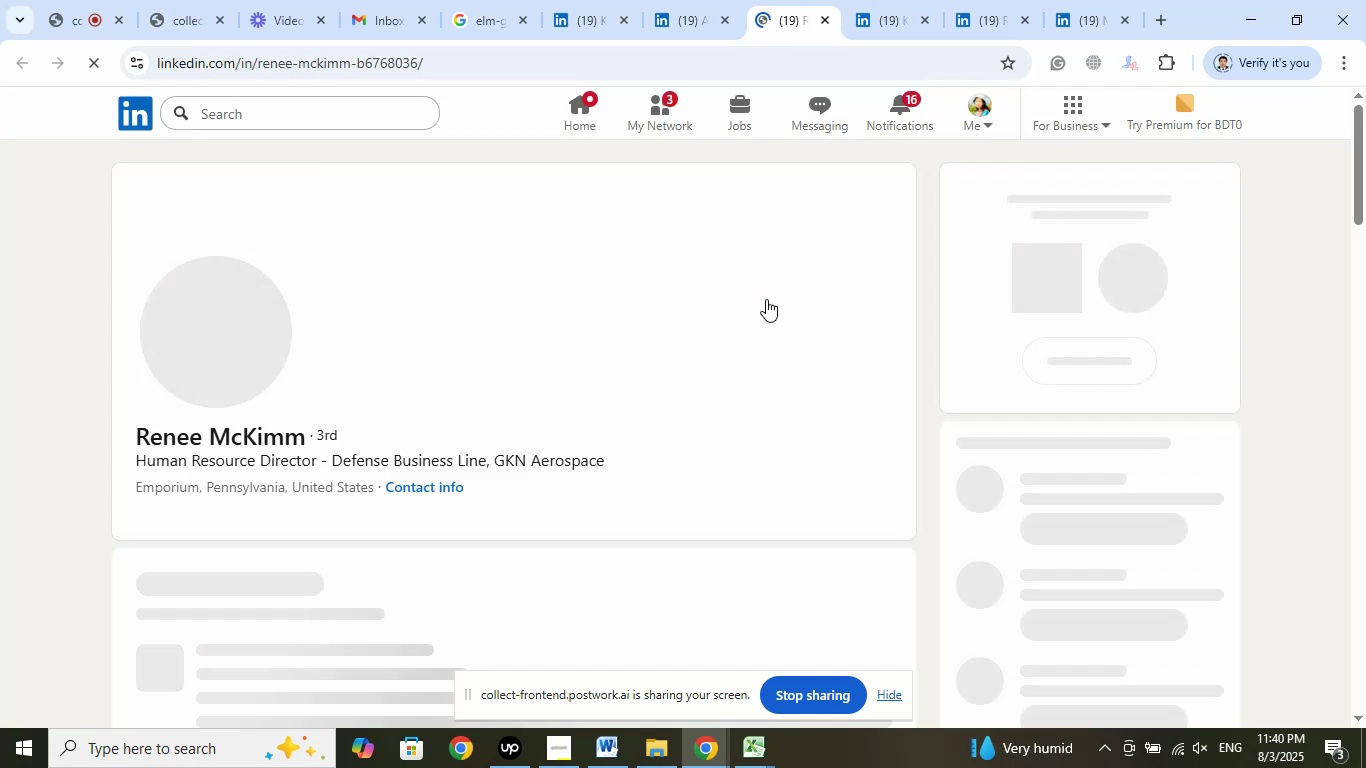 
left_click([739, 431])
 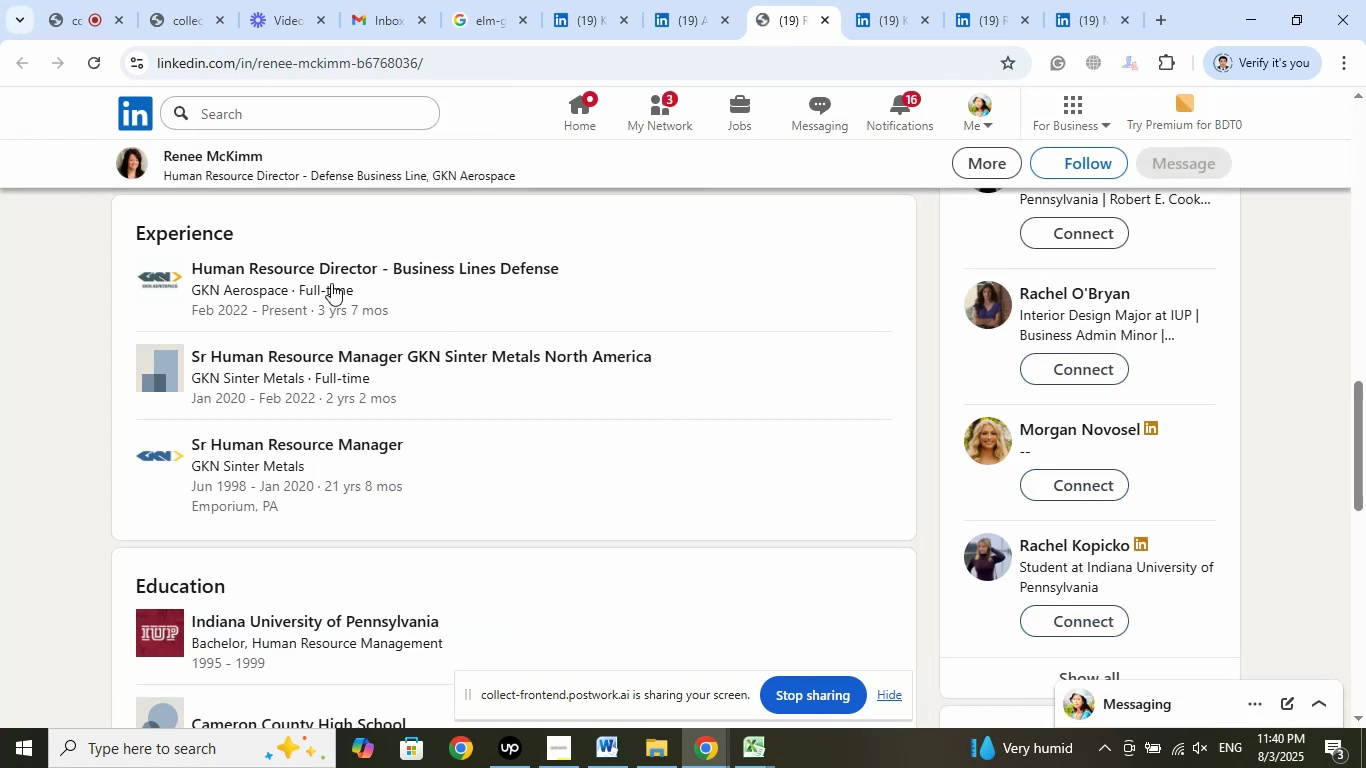 
right_click([323, 278])
 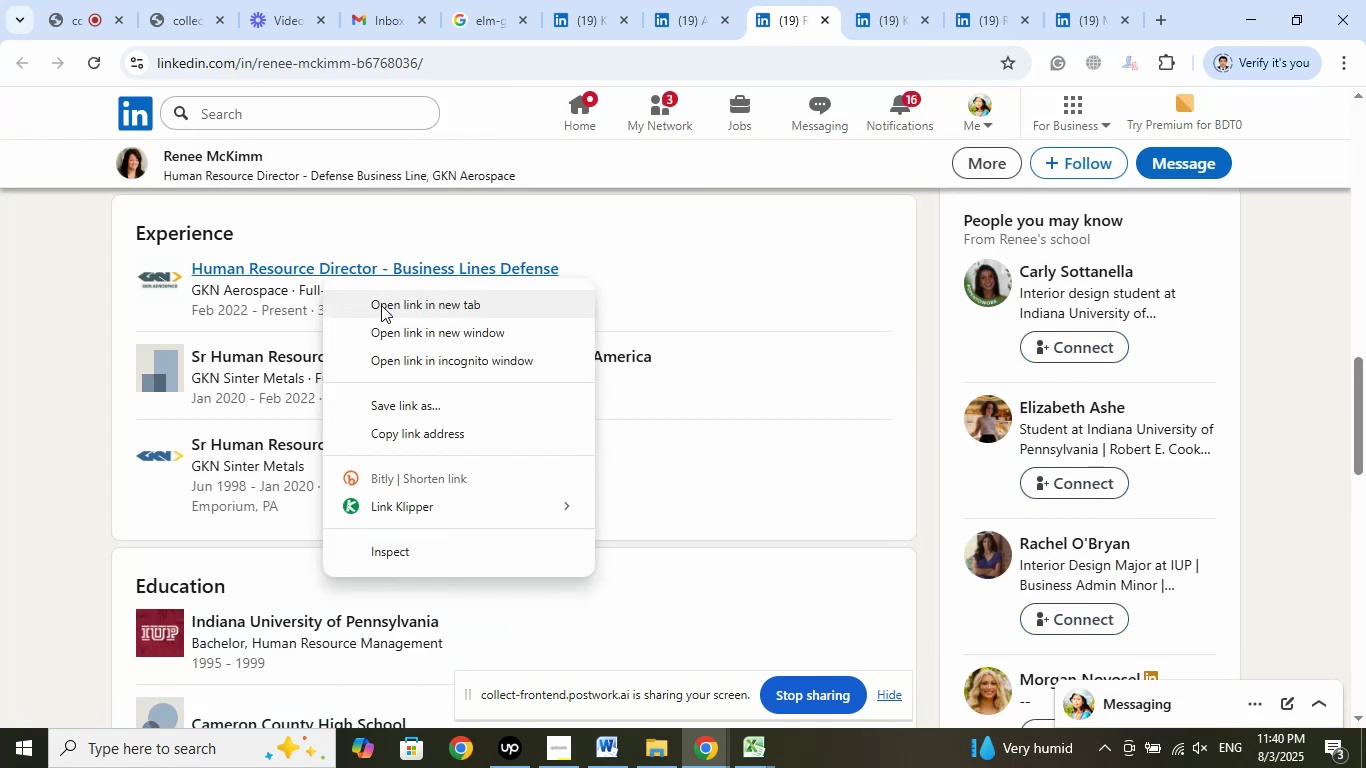 
left_click([381, 305])
 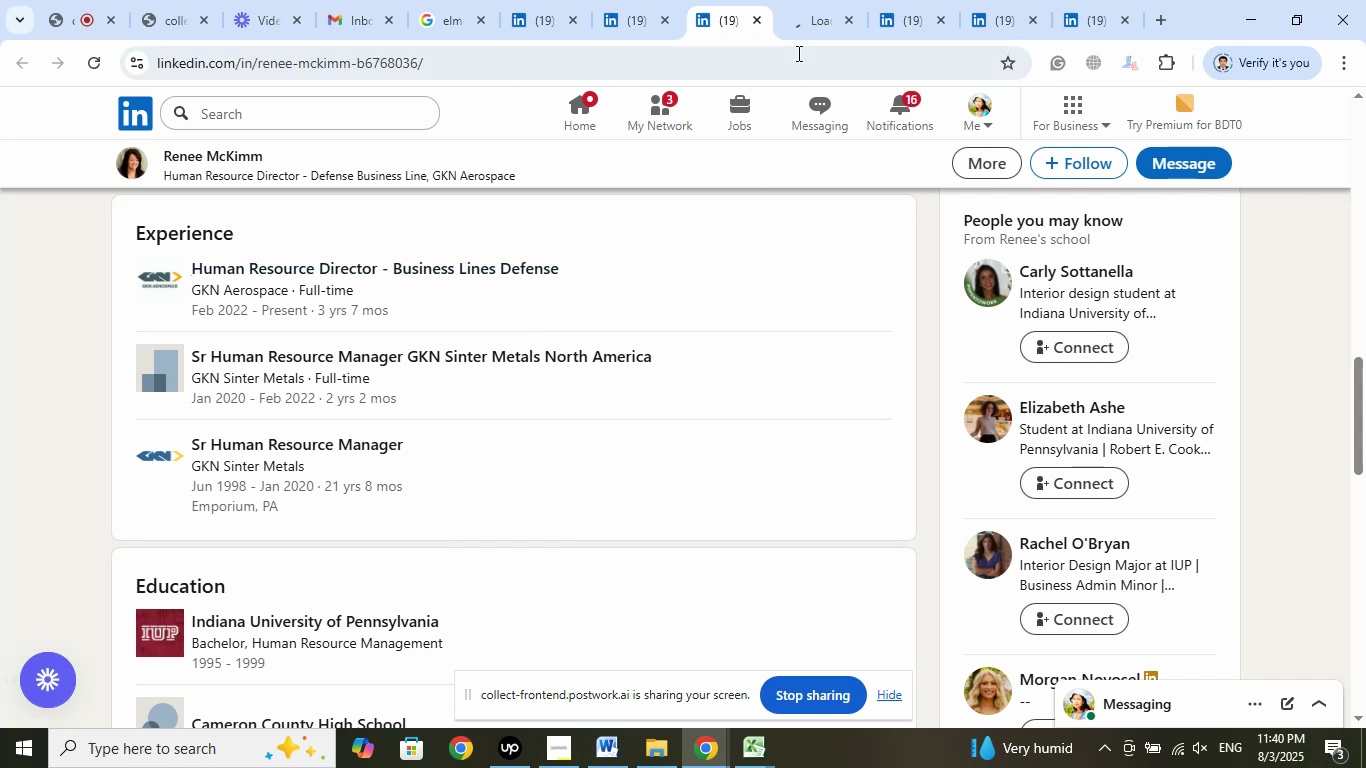 
left_click([807, 28])
 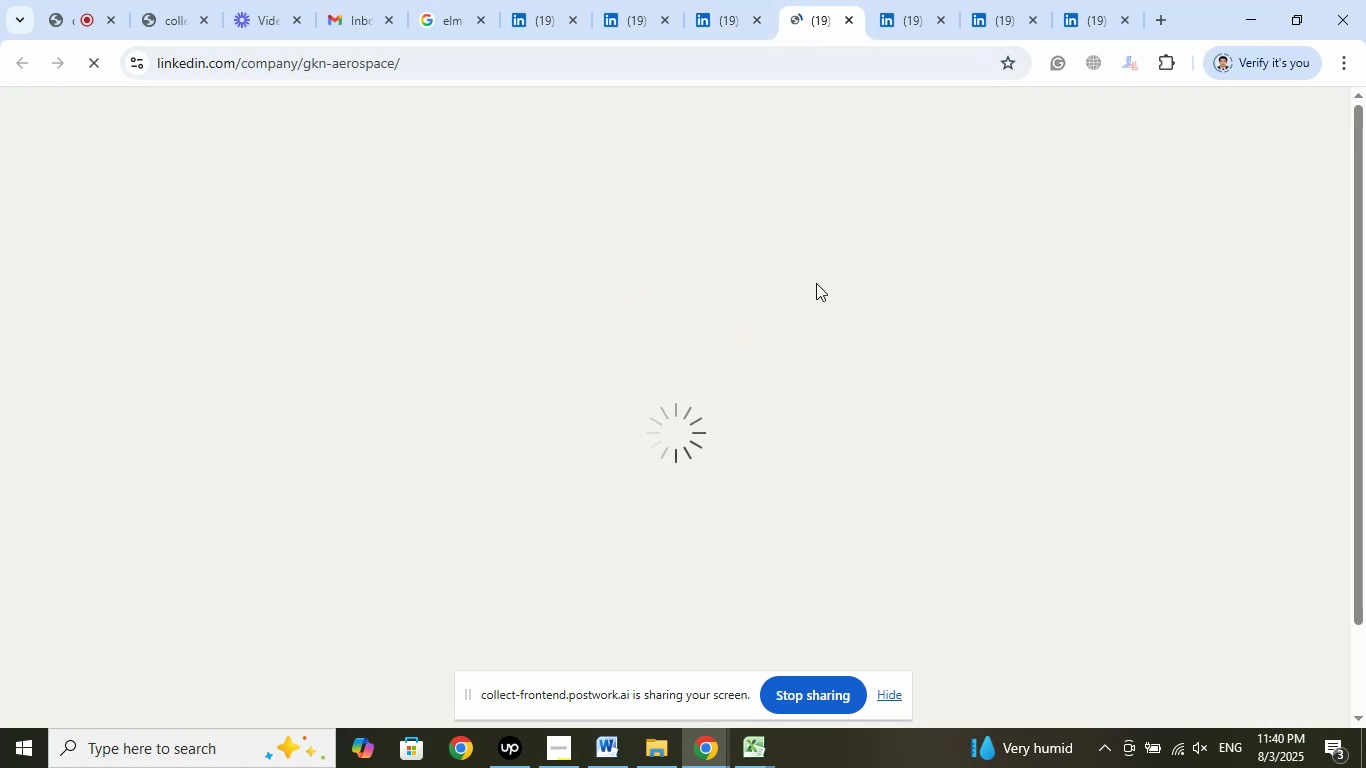 
wait(10.39)
 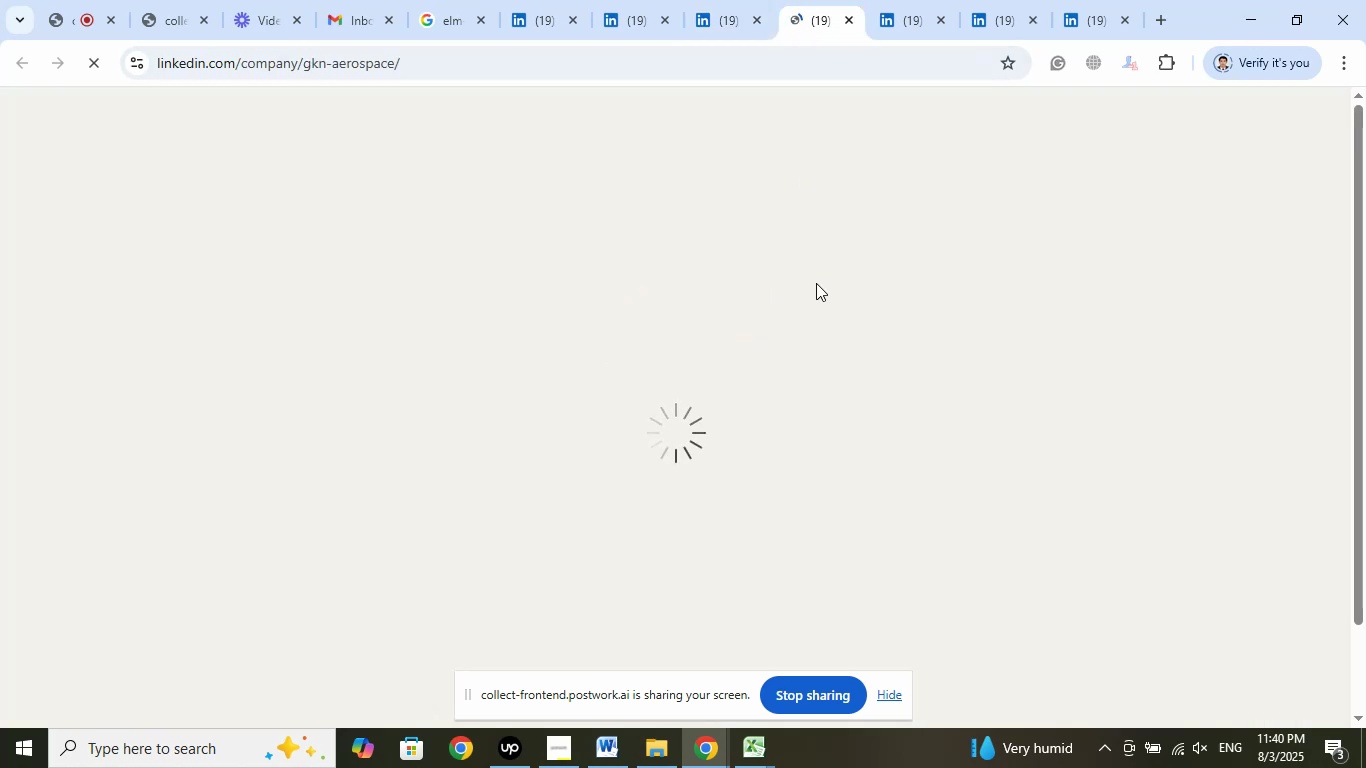 
left_click([755, 21])
 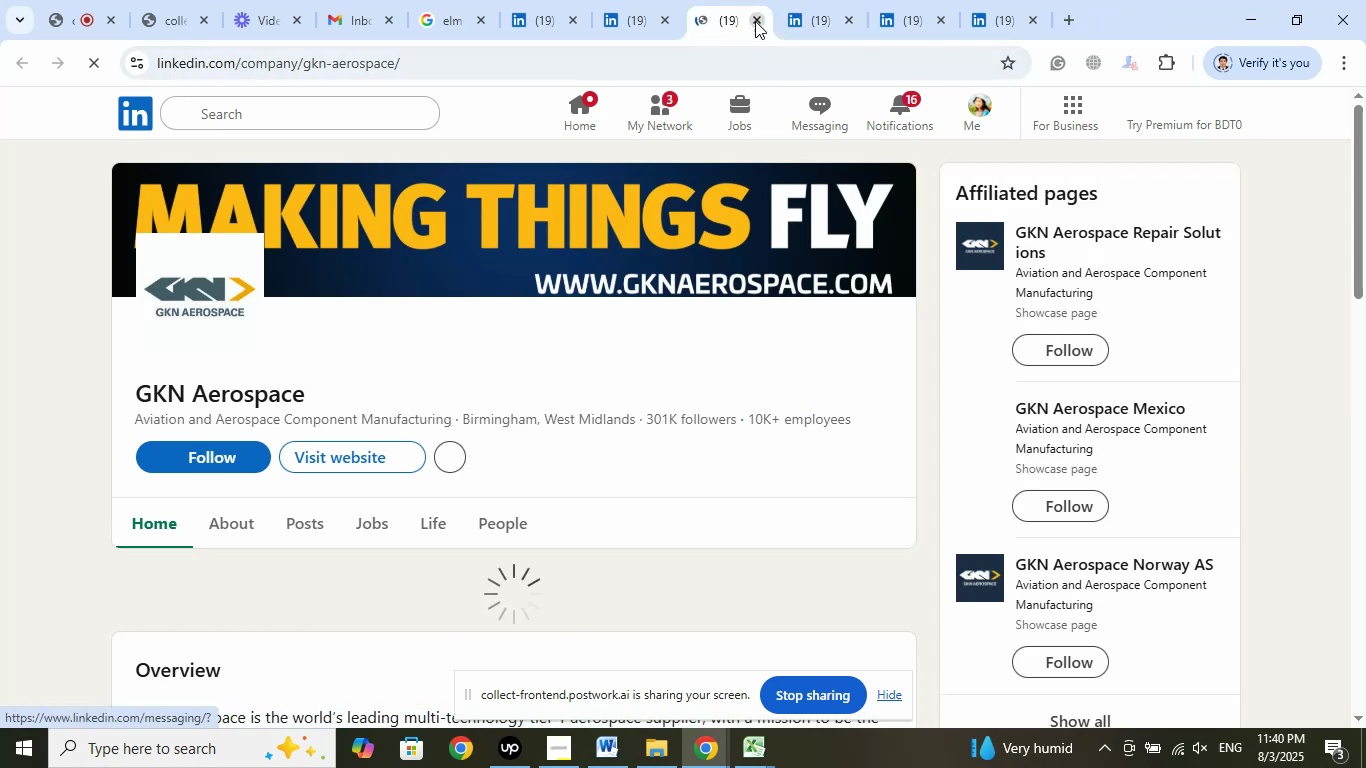 
left_click([755, 21])
 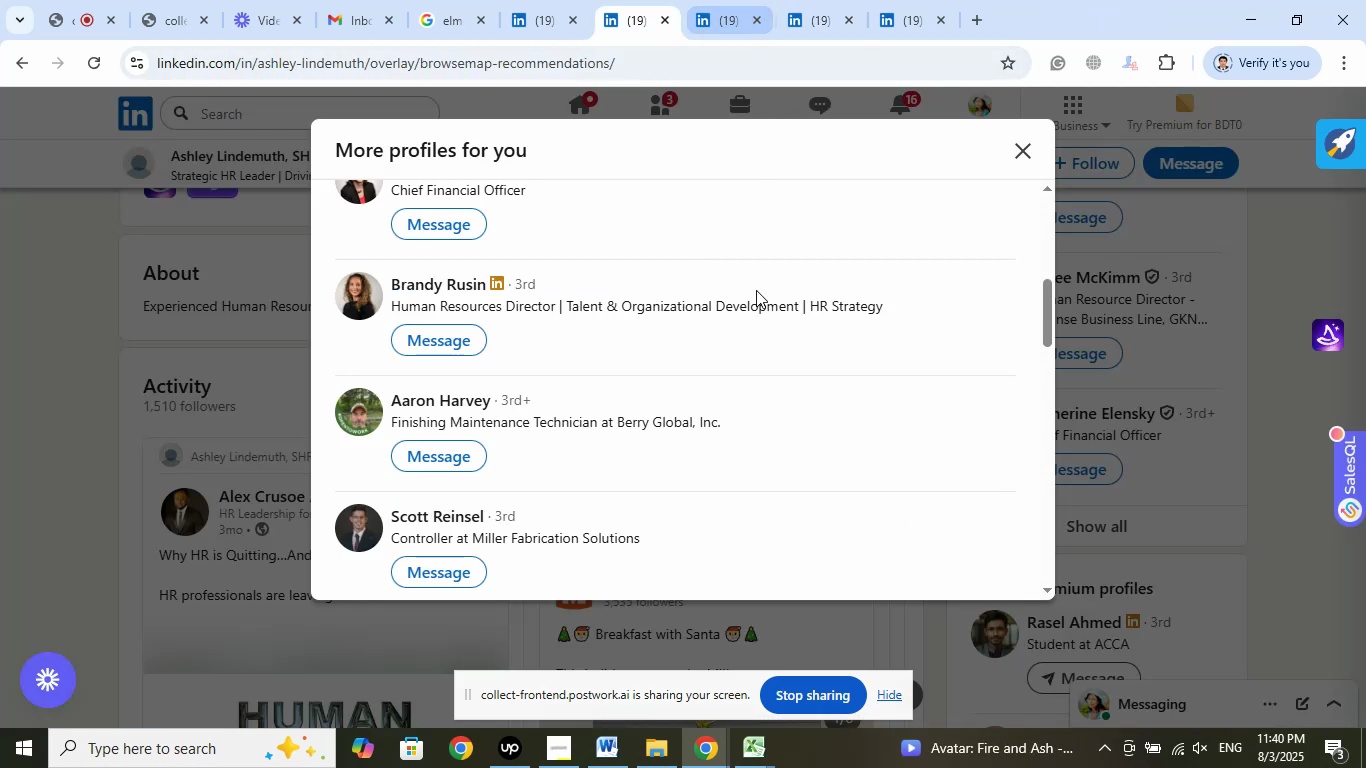 
scroll: coordinate [718, 403], scroll_direction: down, amount: 4.0
 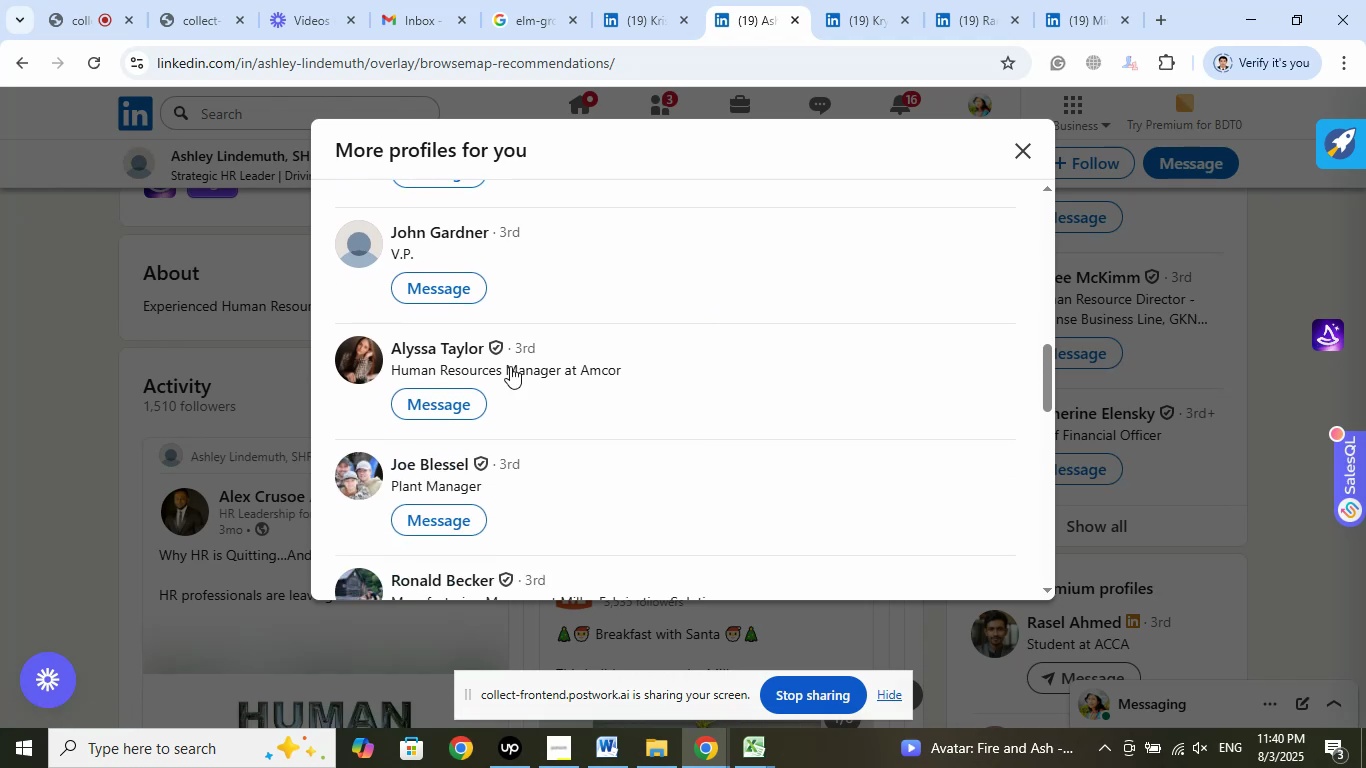 
right_click([470, 347])
 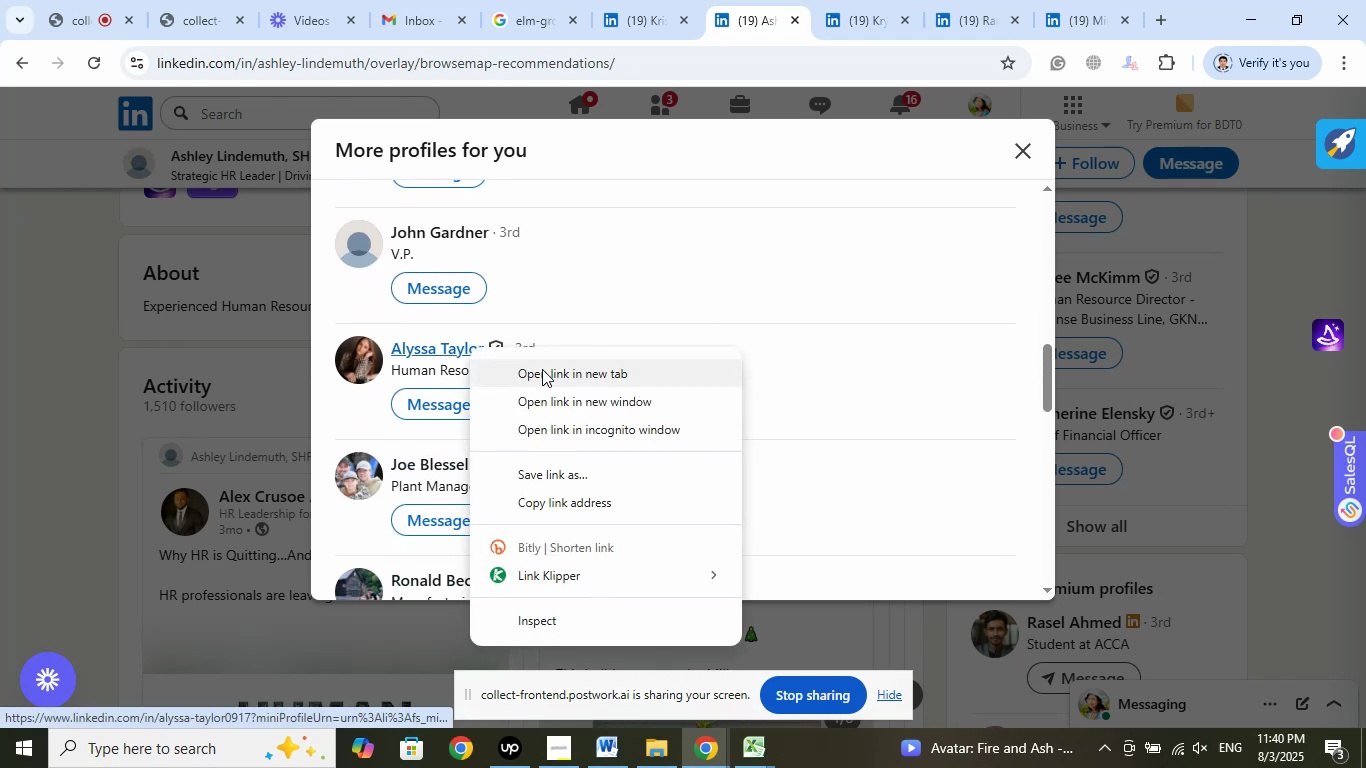 
left_click([542, 369])
 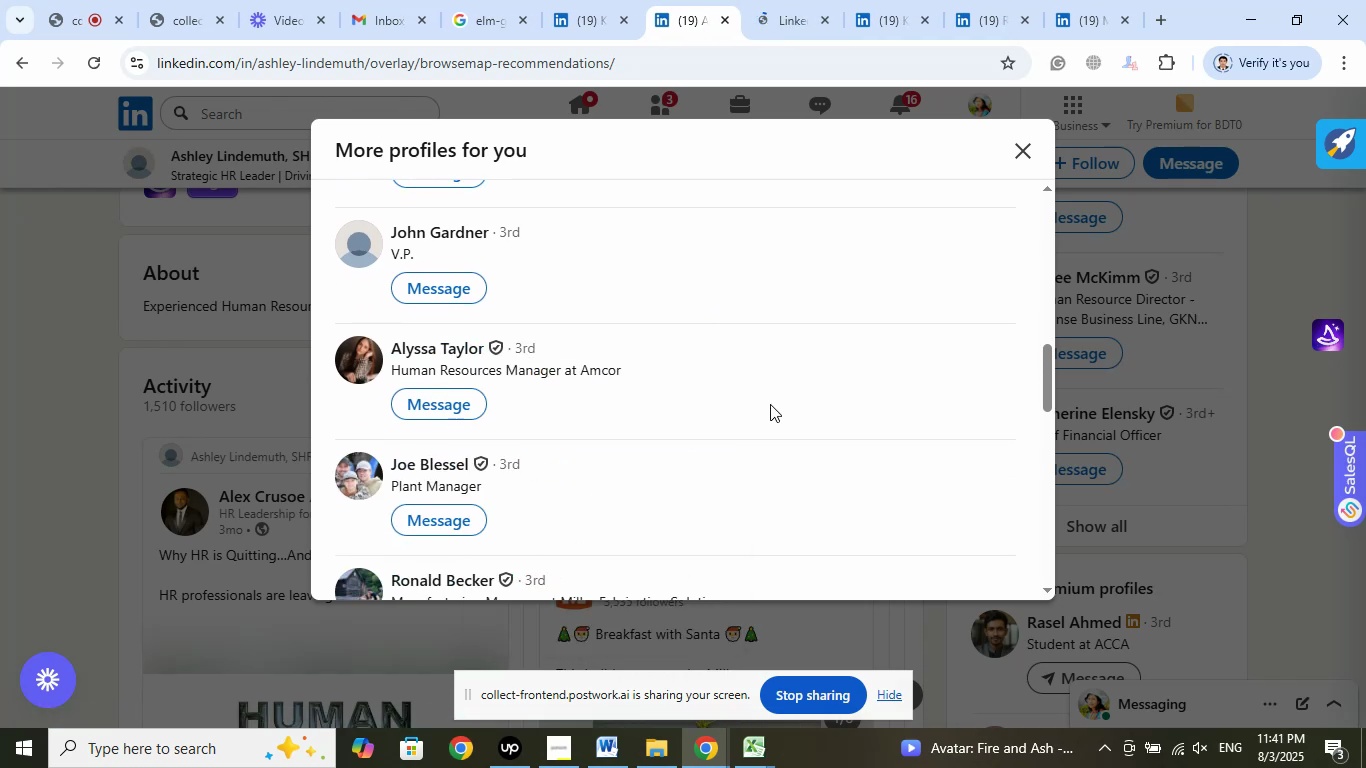 
left_click([776, 33])
 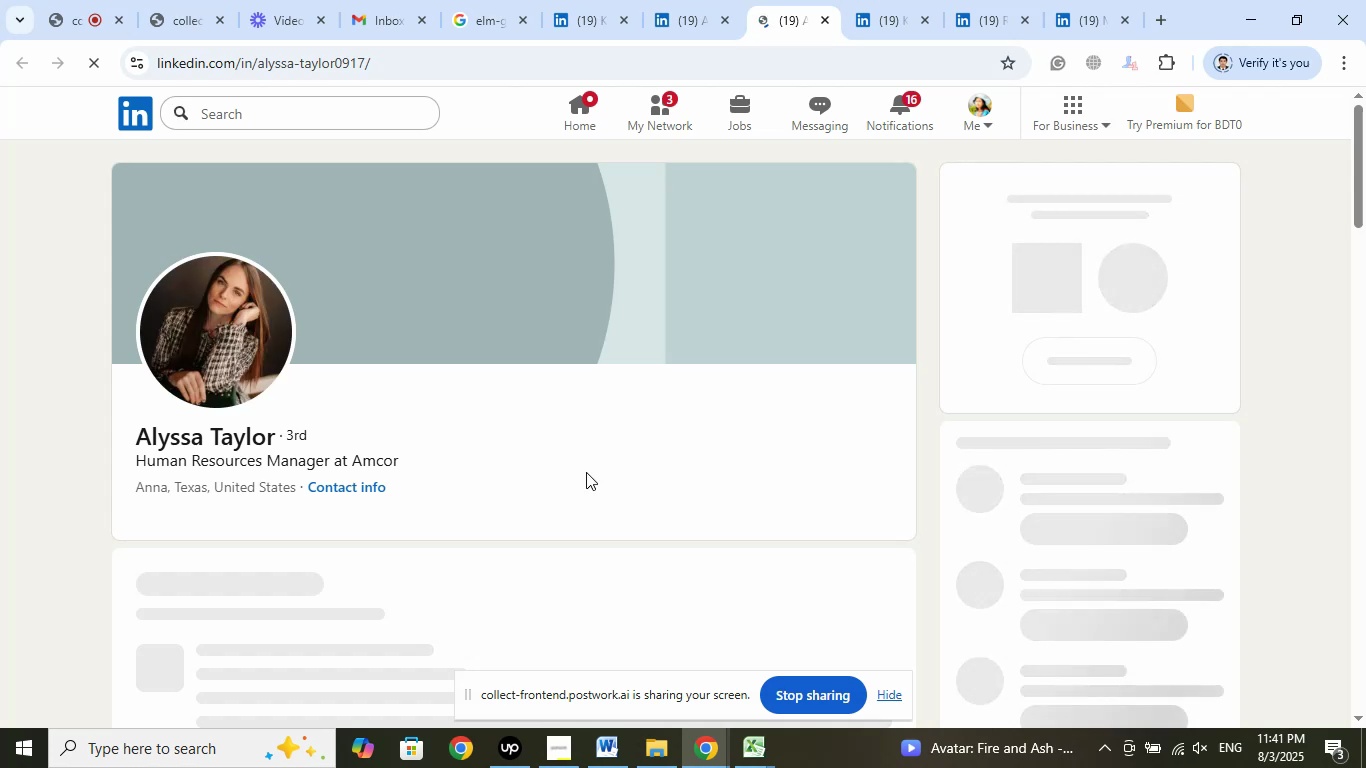 
wait(9.43)
 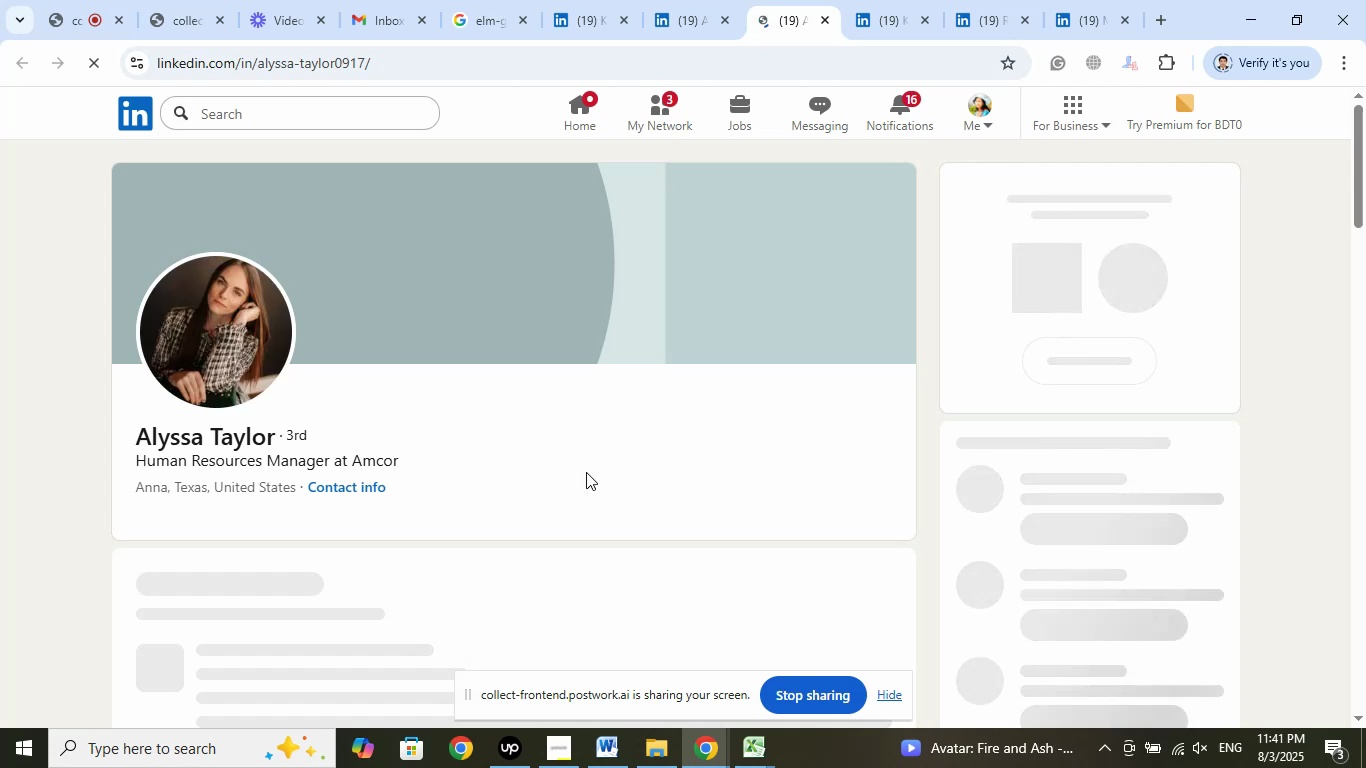 
left_click([718, 436])
 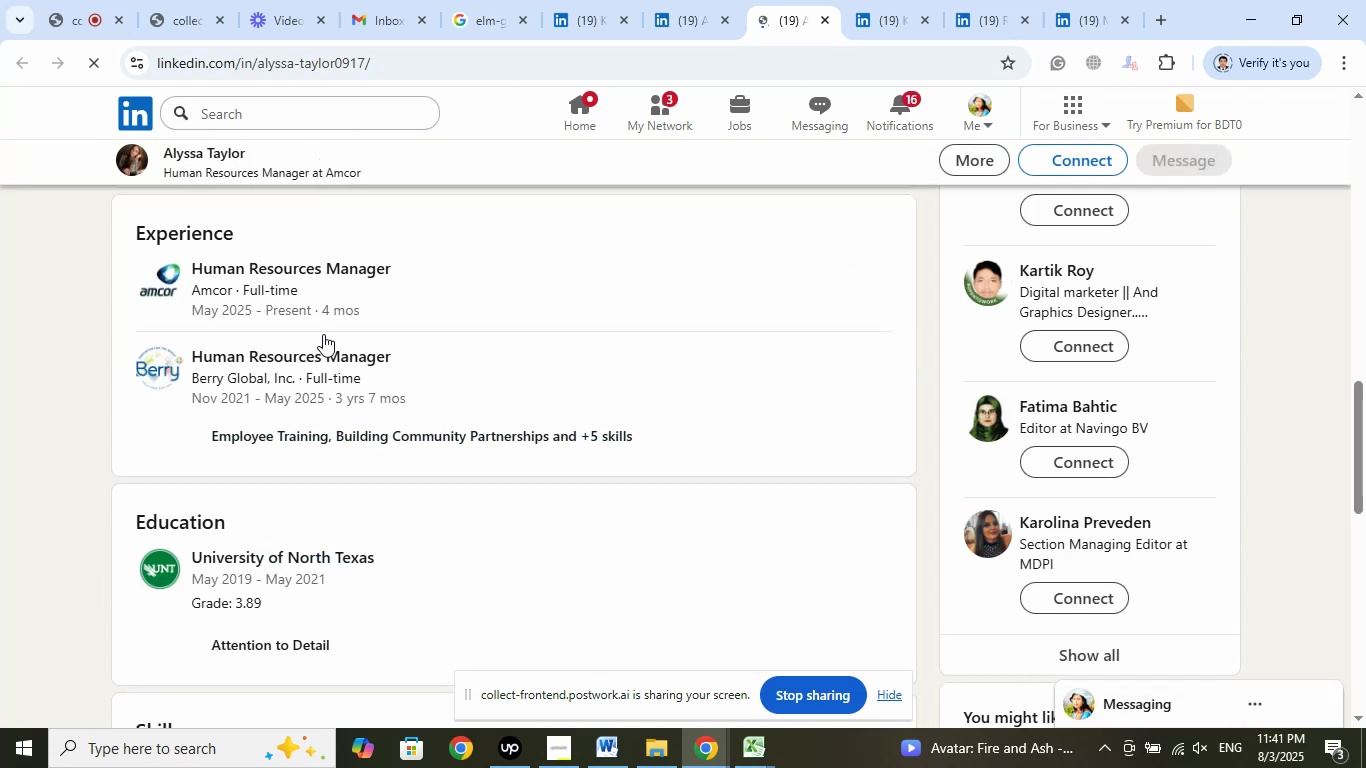 
right_click([292, 272])
 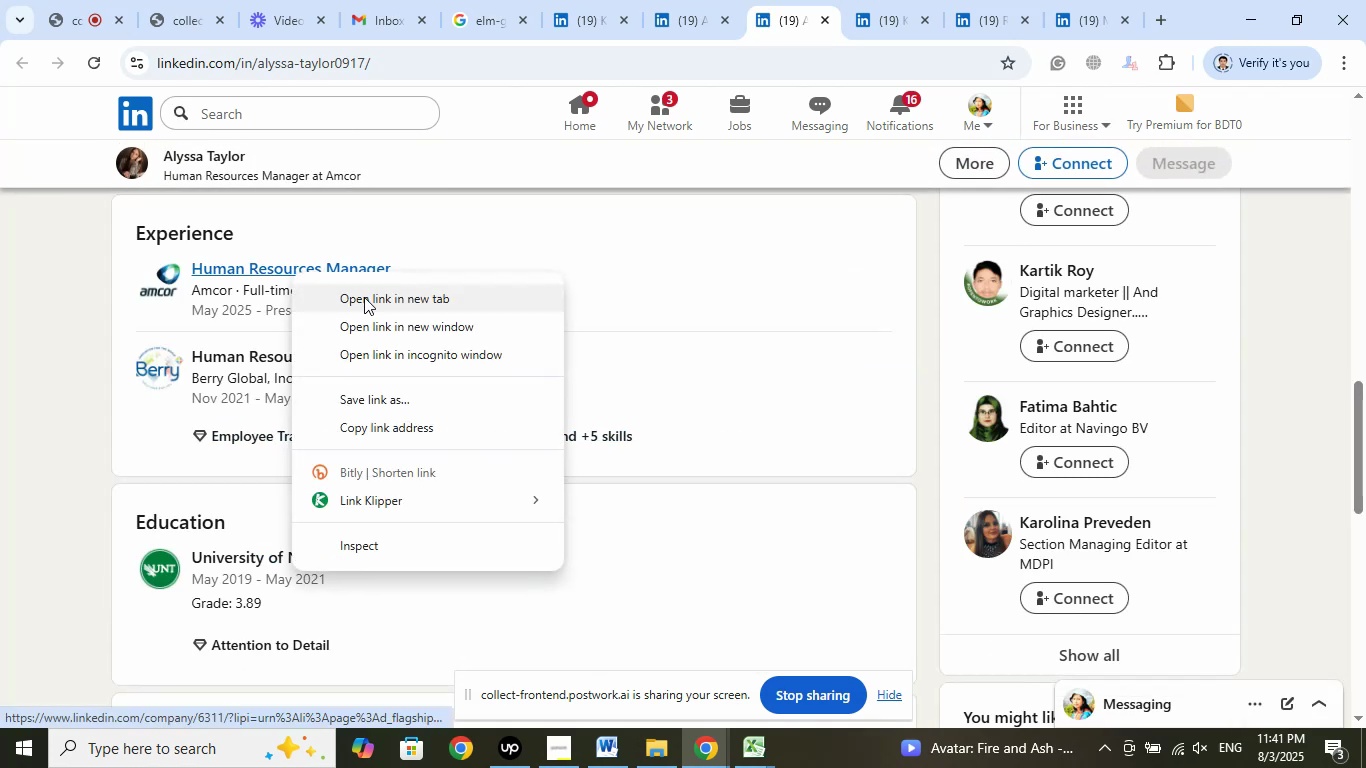 
left_click([364, 297])
 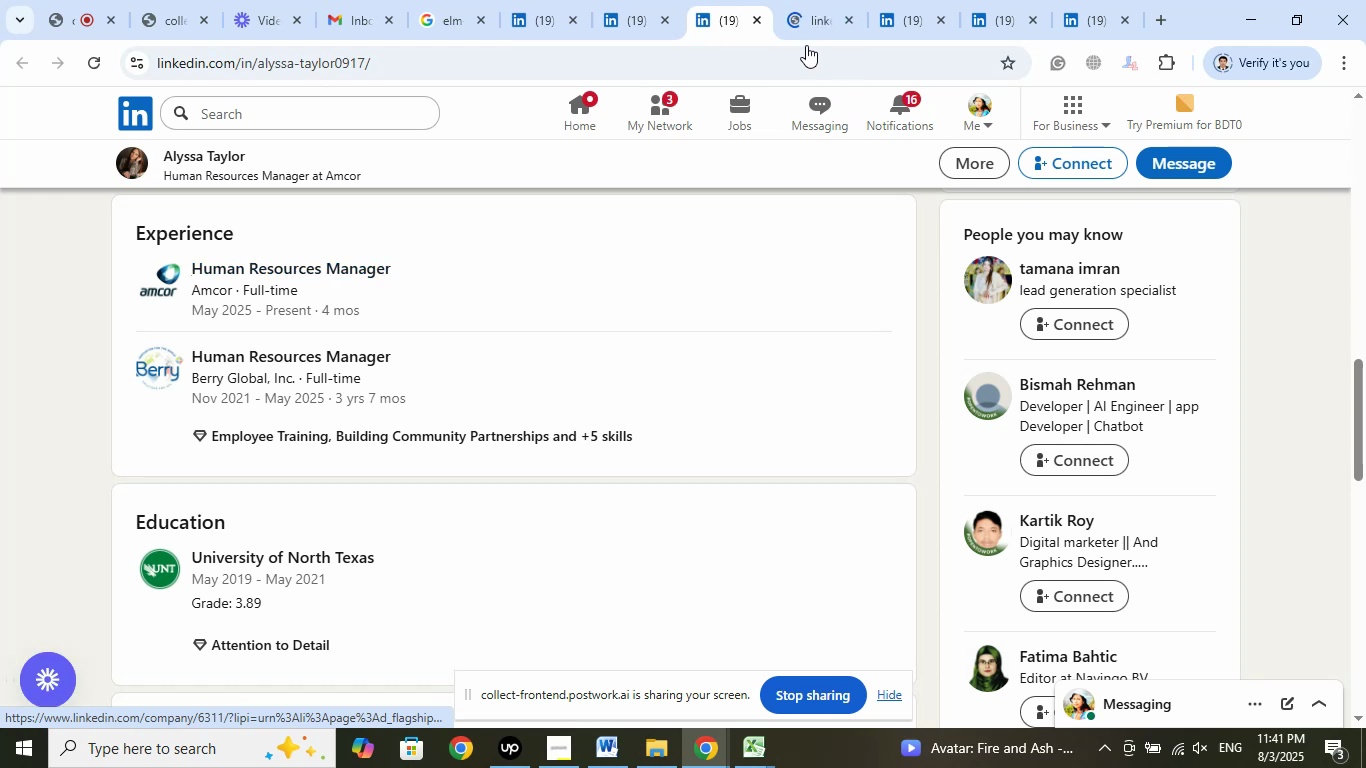 
left_click([804, 18])
 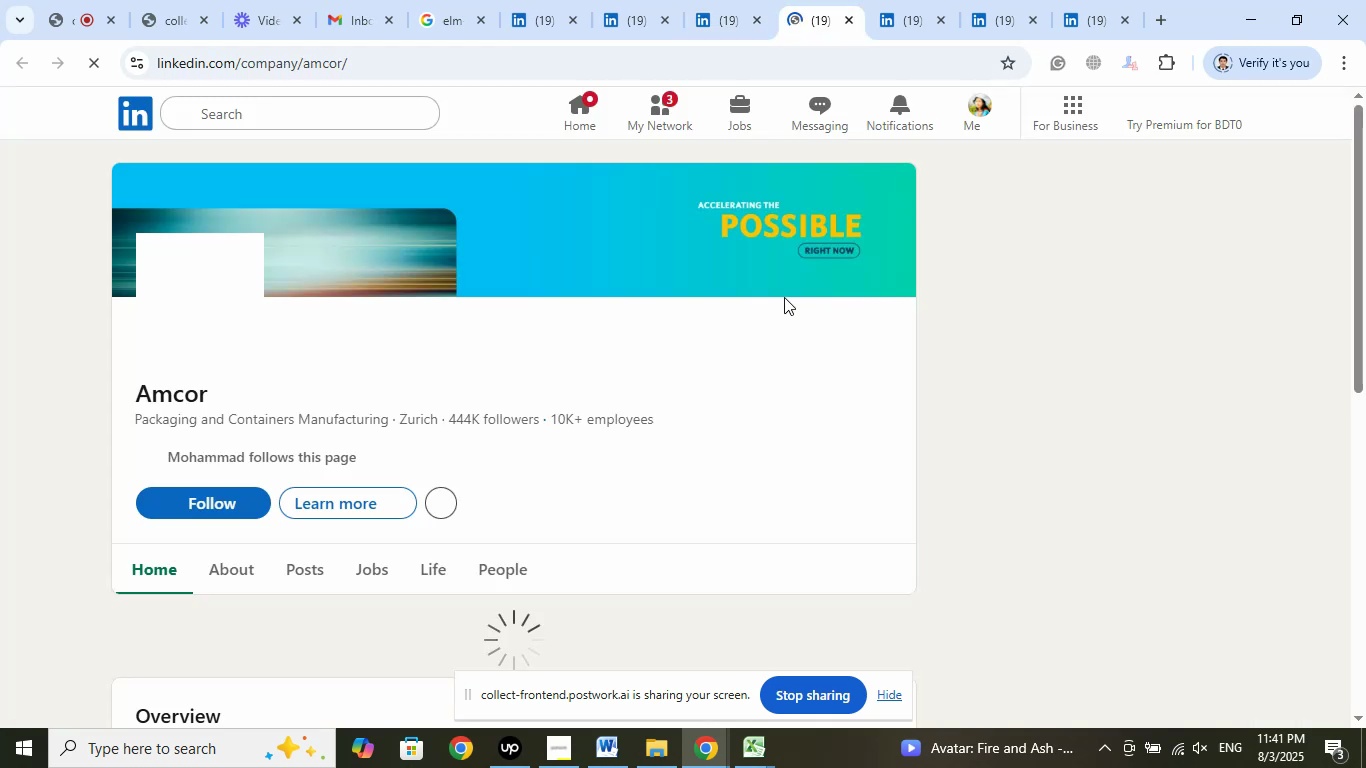 
wait(7.78)
 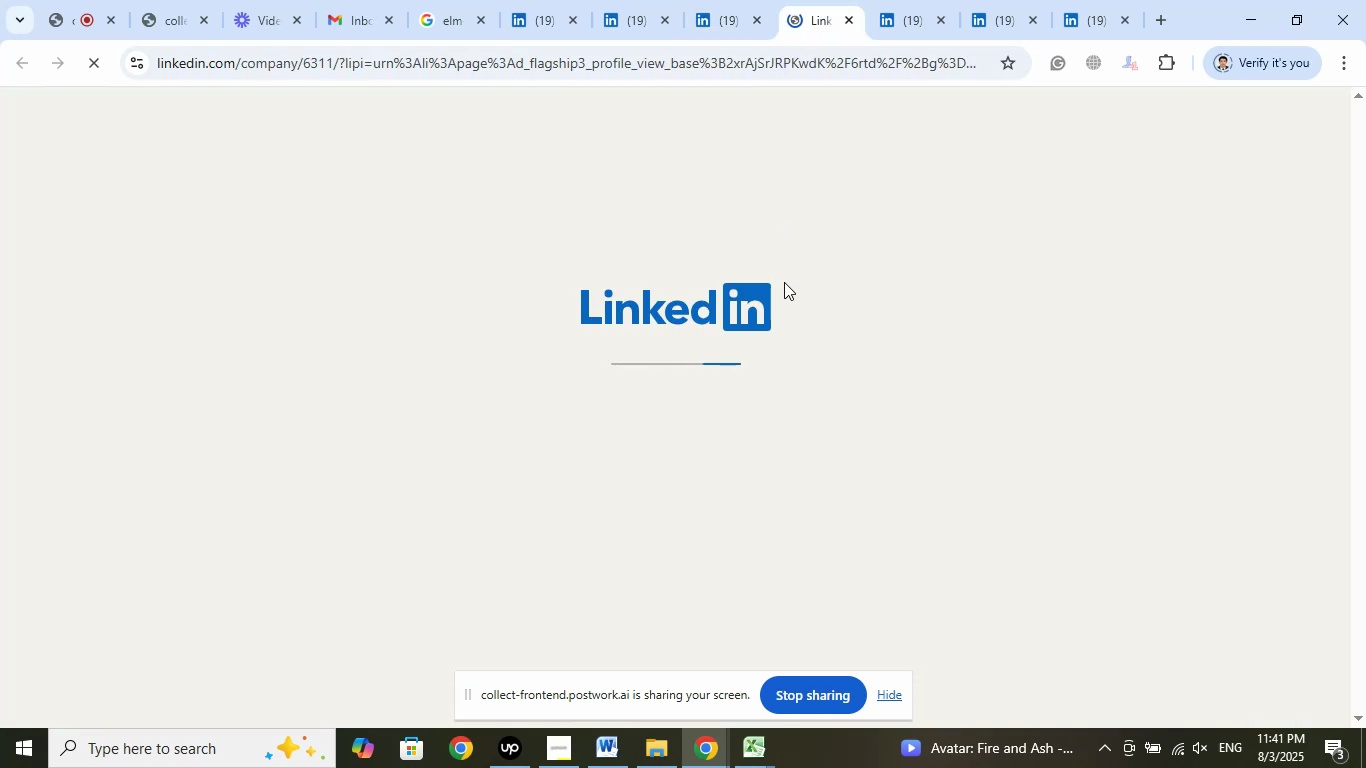 
left_click([757, 22])
 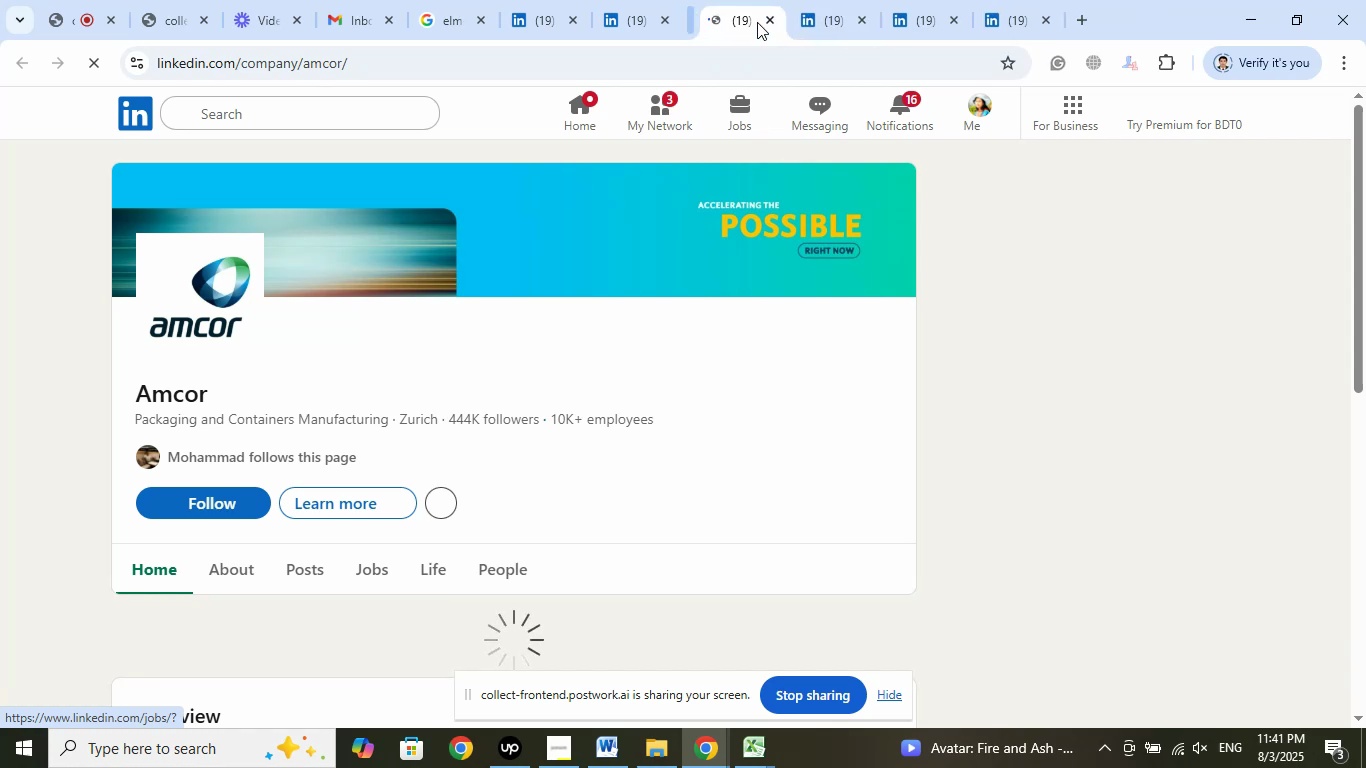 
left_click([757, 22])
 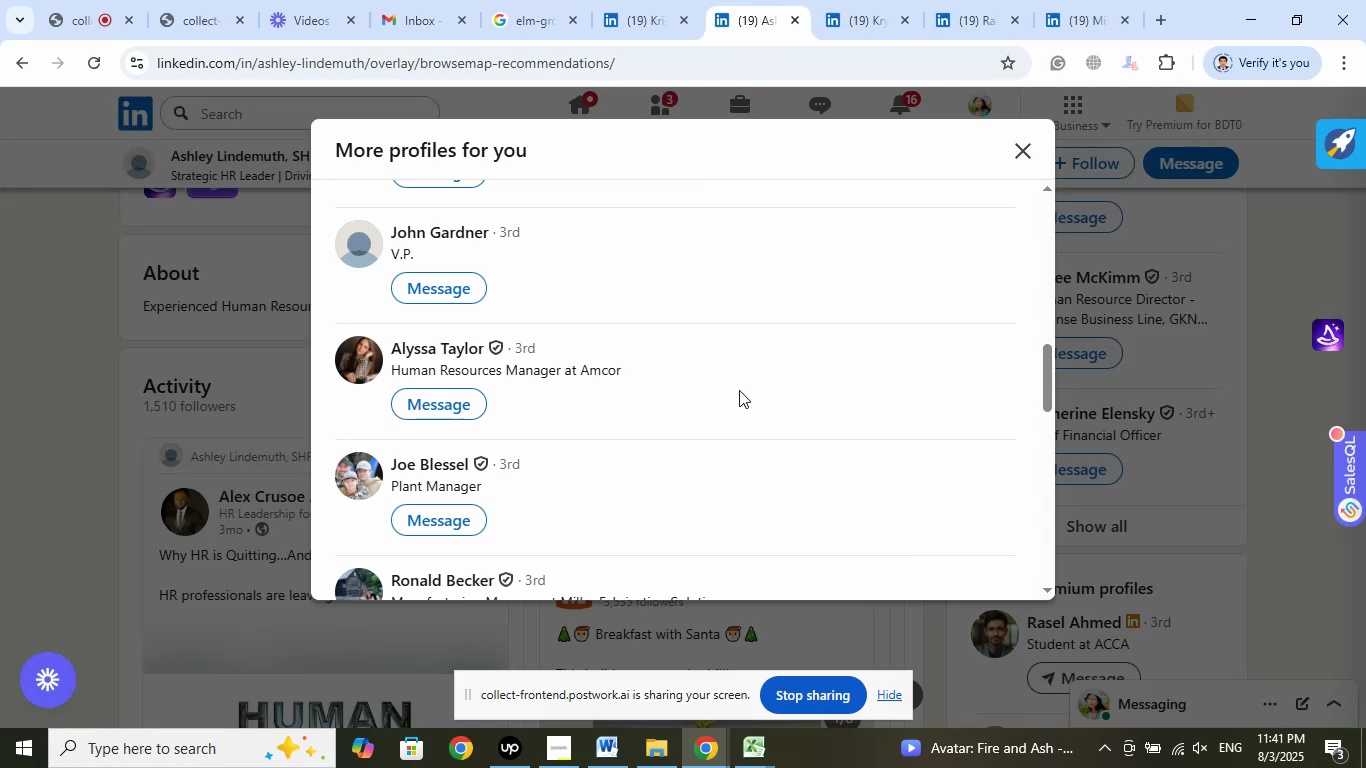 
wait(6.59)
 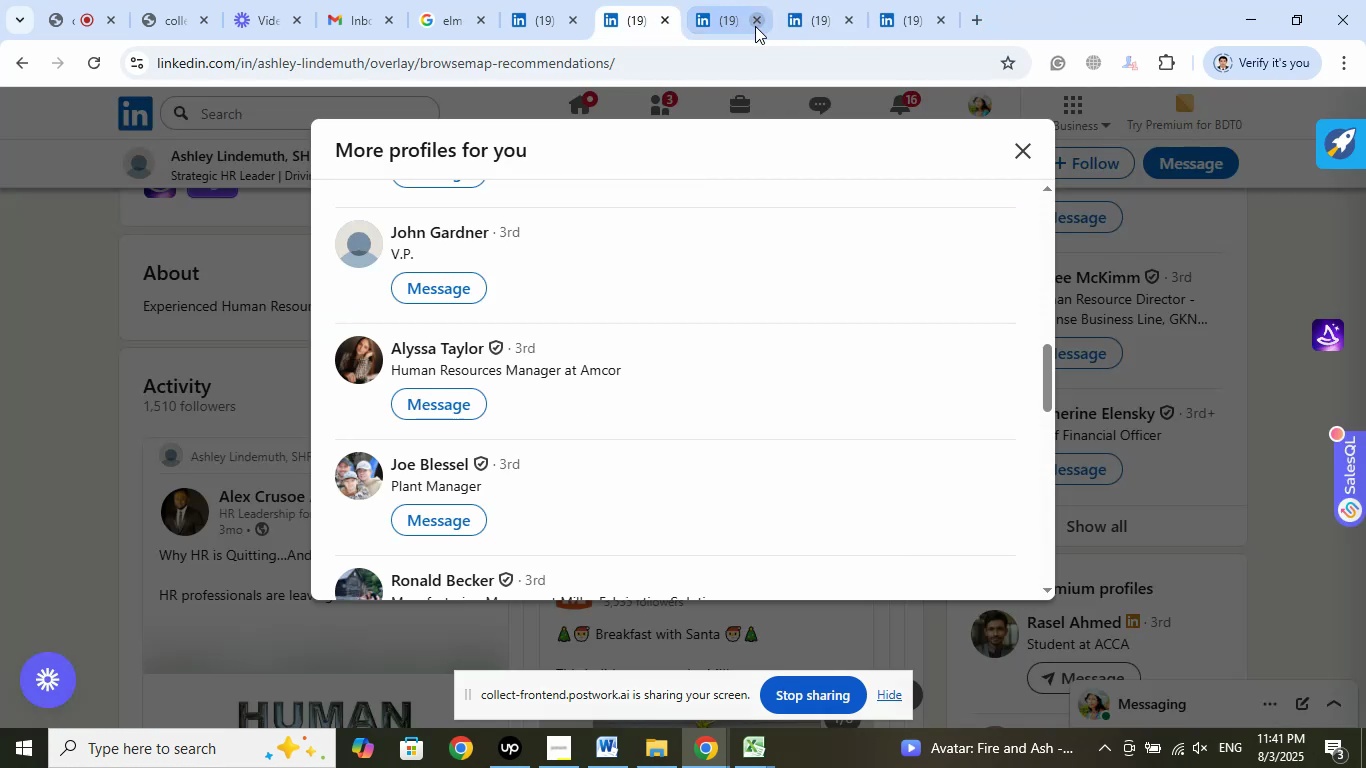 
scroll: coordinate [783, 382], scroll_direction: down, amount: 7.0
 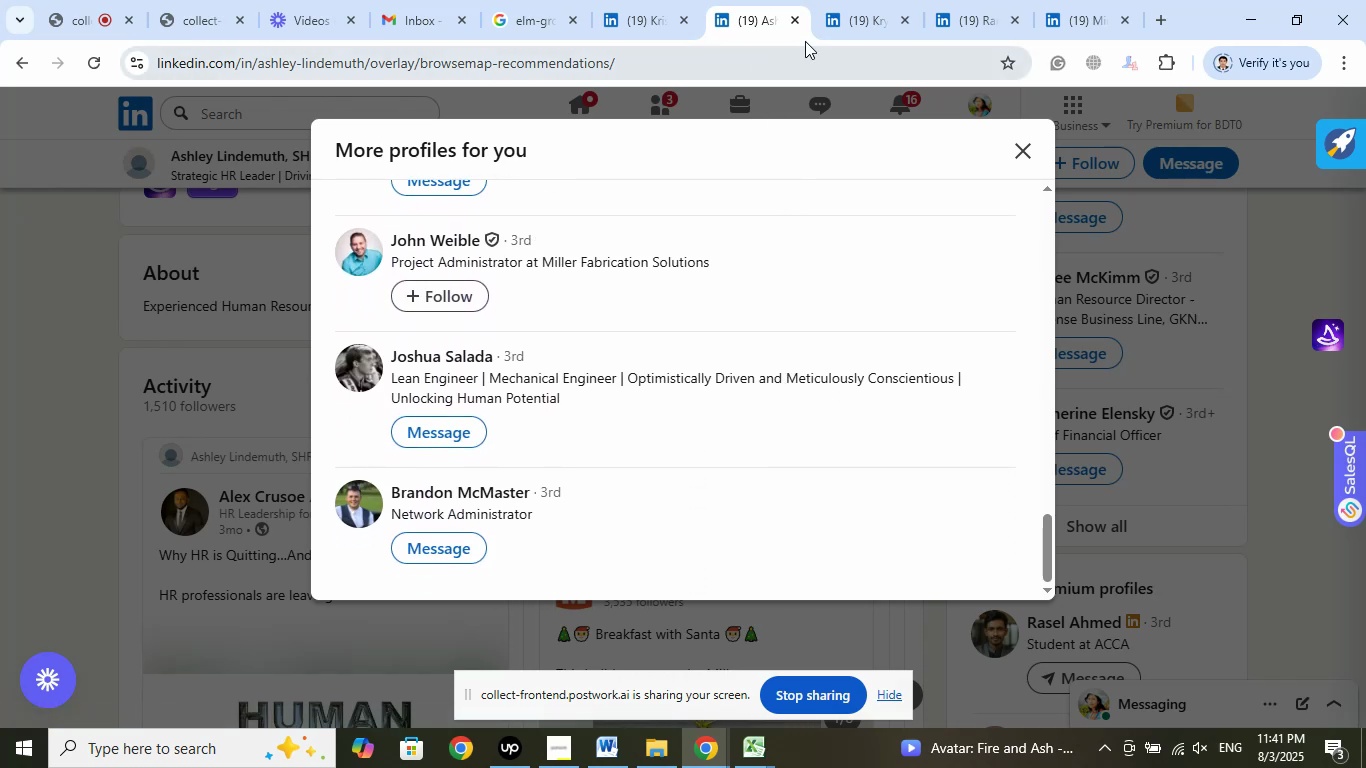 
left_click([796, 16])
 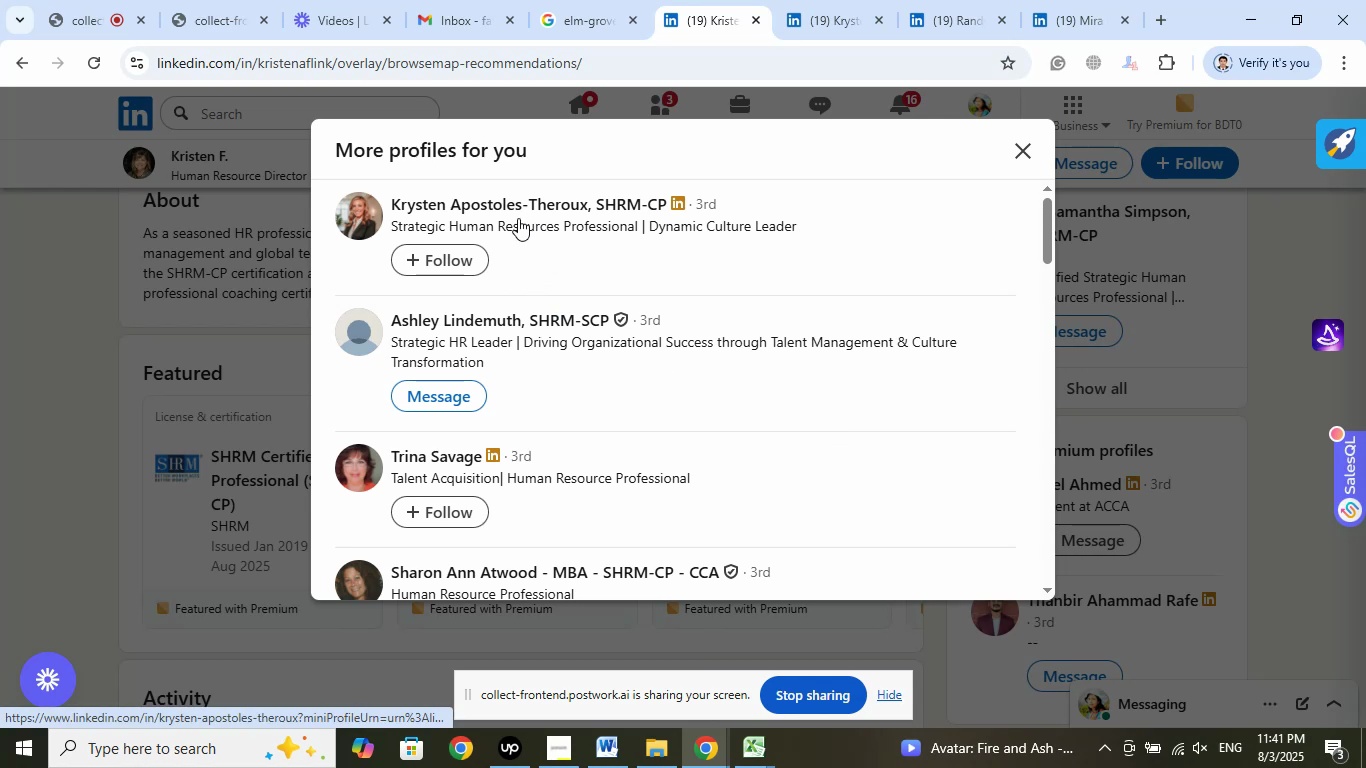 
wait(7.94)
 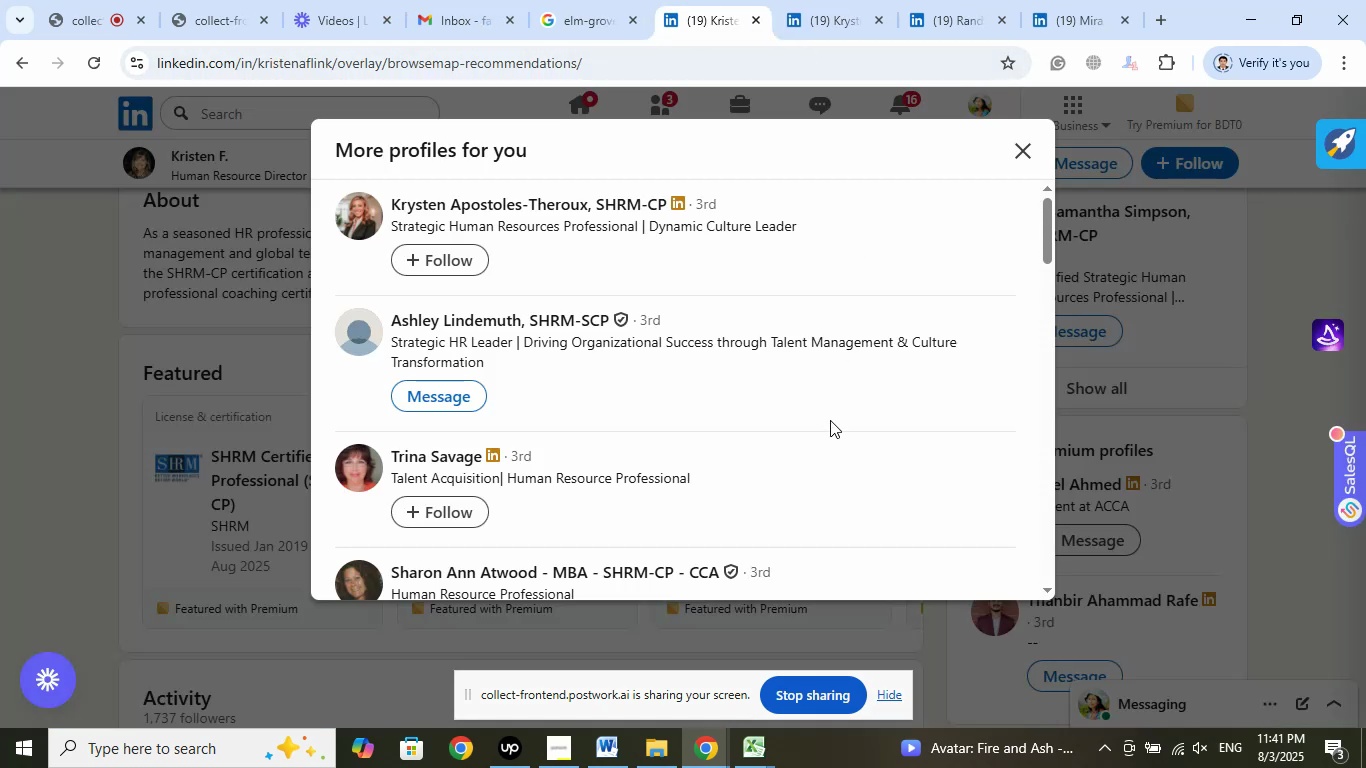 
left_click([568, 233])
 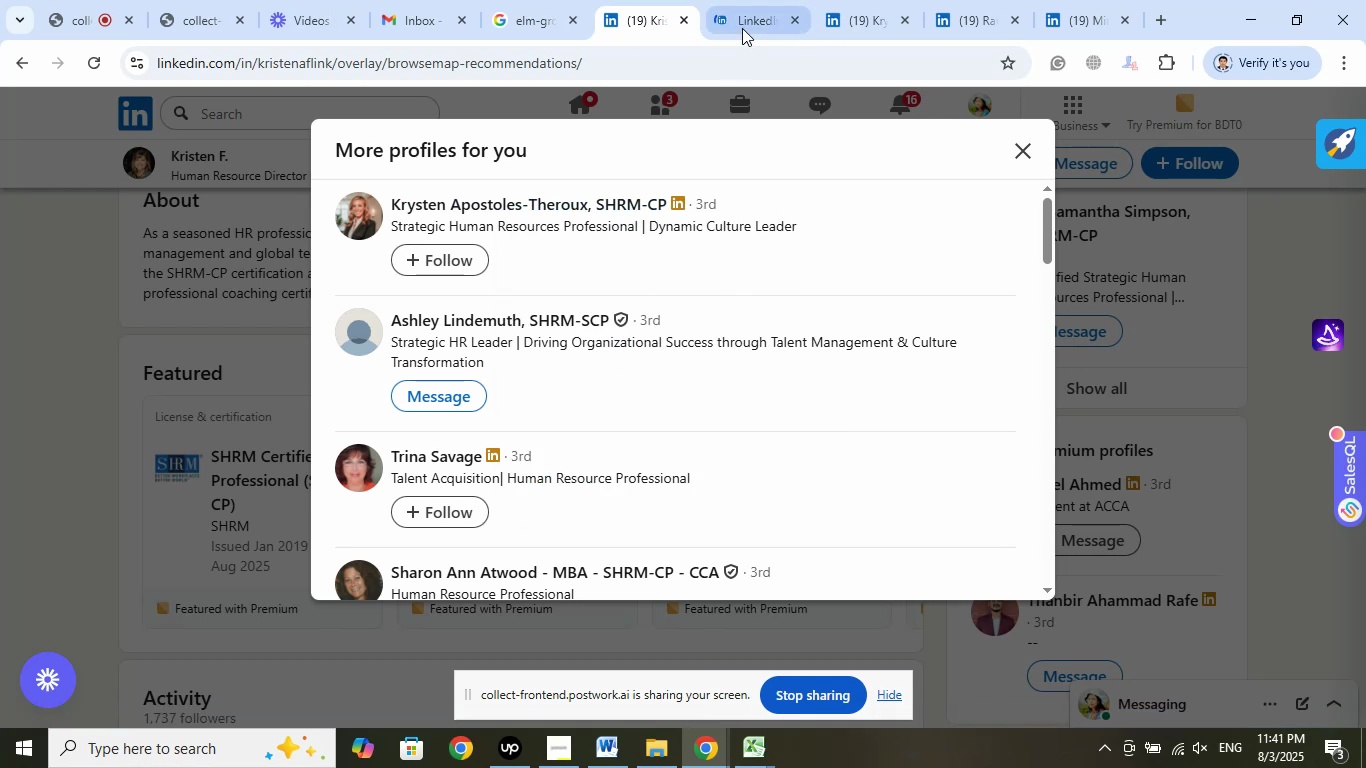 
scroll: coordinate [675, 434], scroll_direction: down, amount: 1.0
 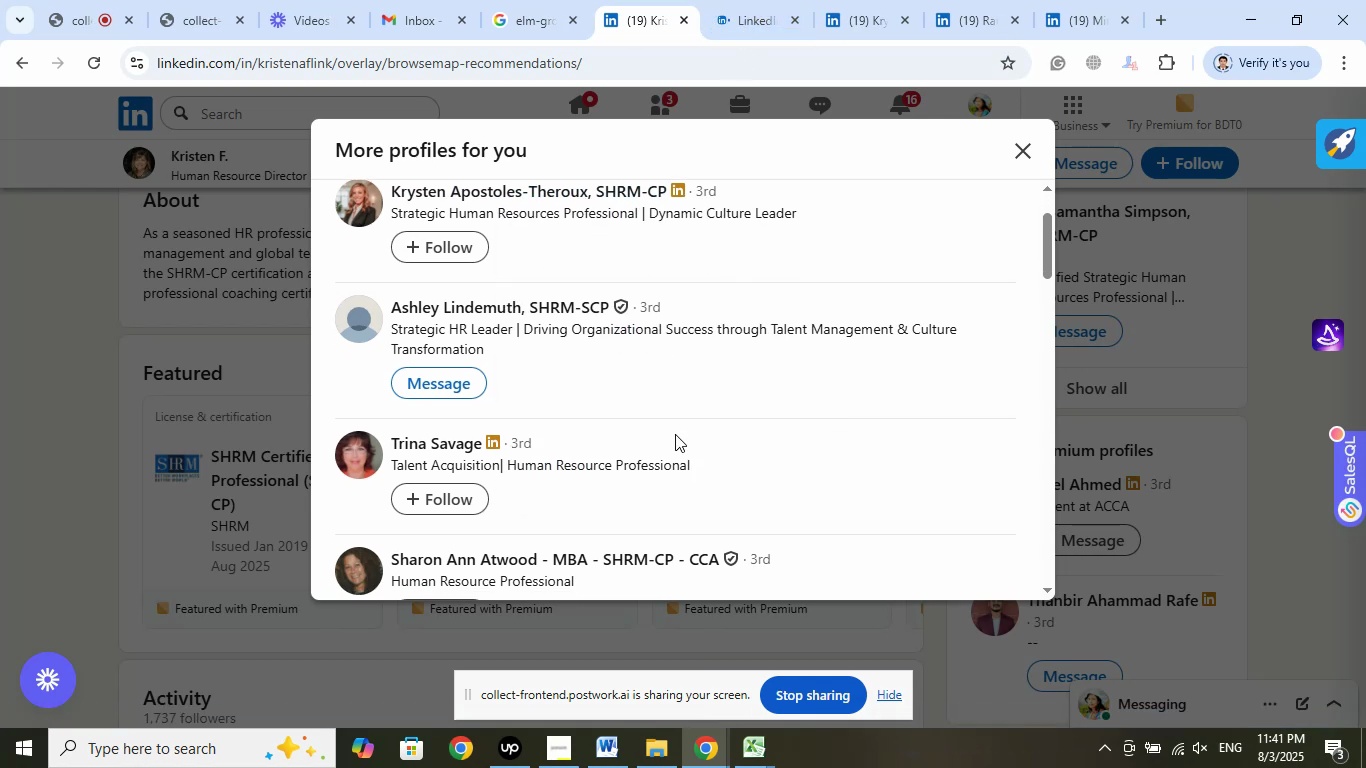 
scroll: coordinate [675, 434], scroll_direction: none, amount: 0.0
 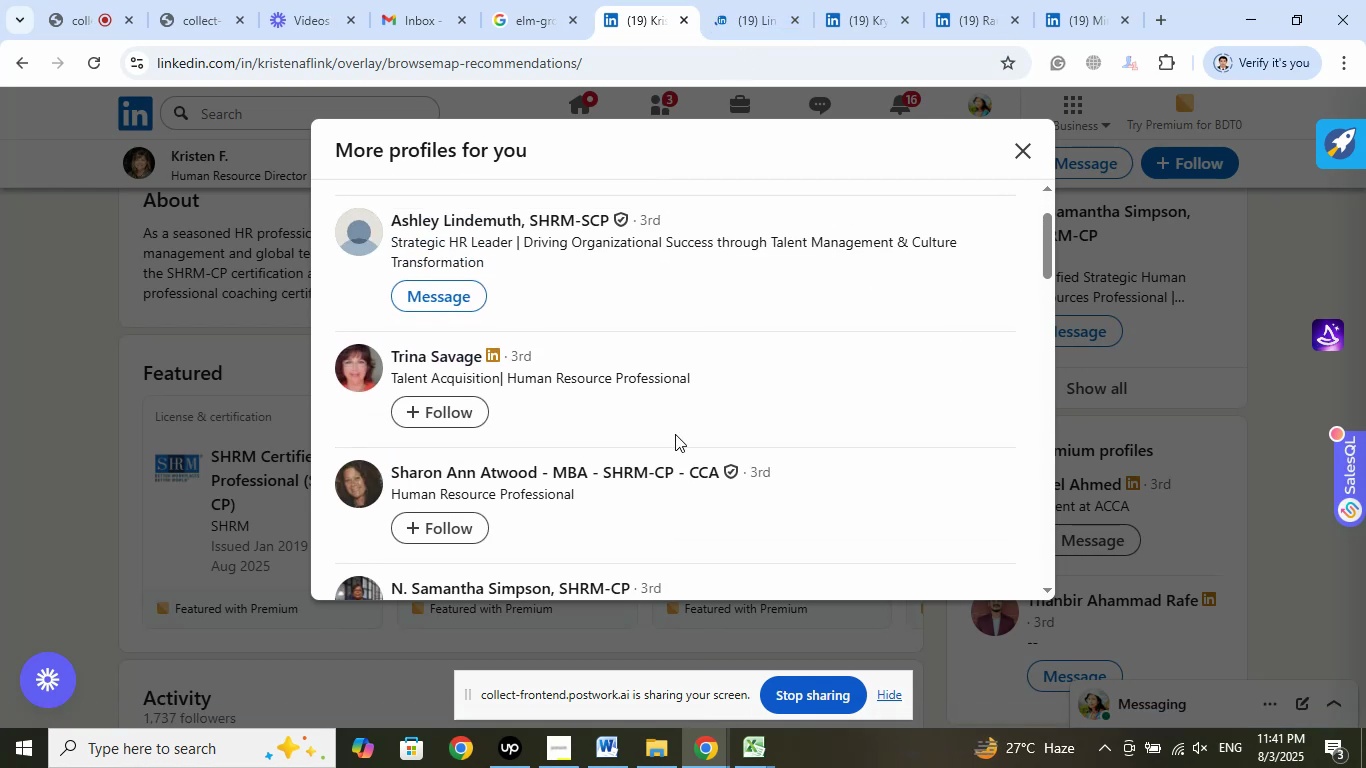 
scroll: coordinate [675, 434], scroll_direction: up, amount: 1.0
 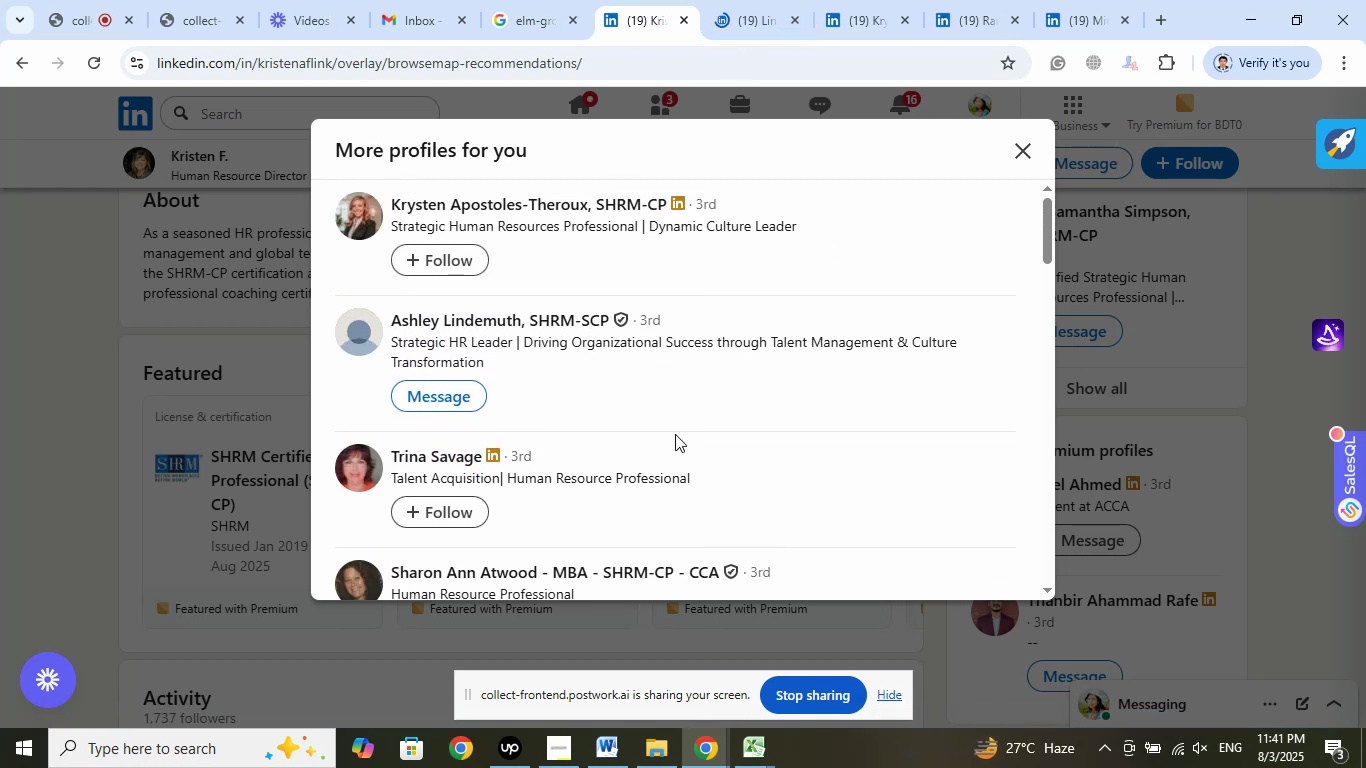 
scroll: coordinate [675, 434], scroll_direction: down, amount: 1.0
 